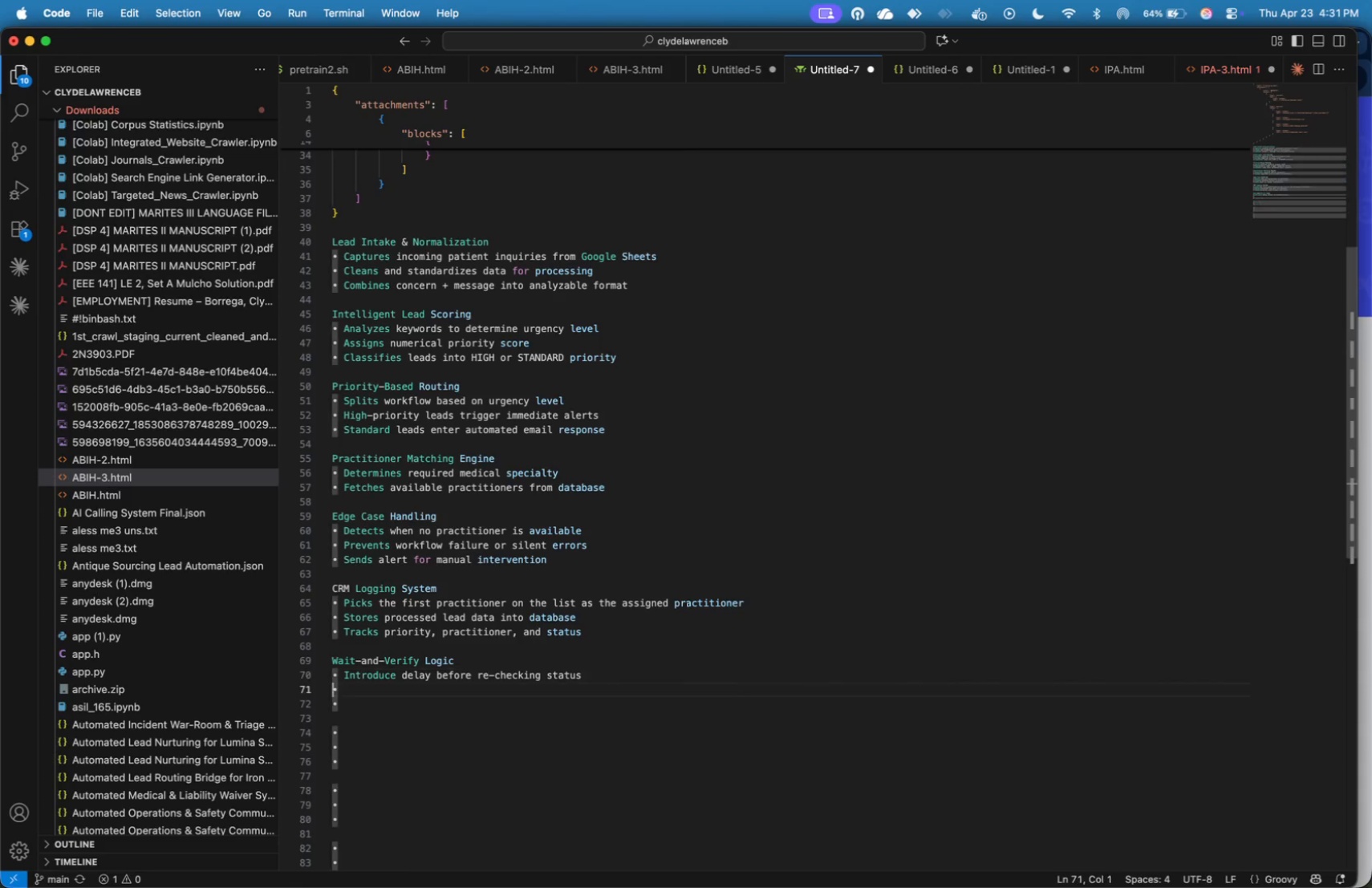 
key(ArrowRight)
 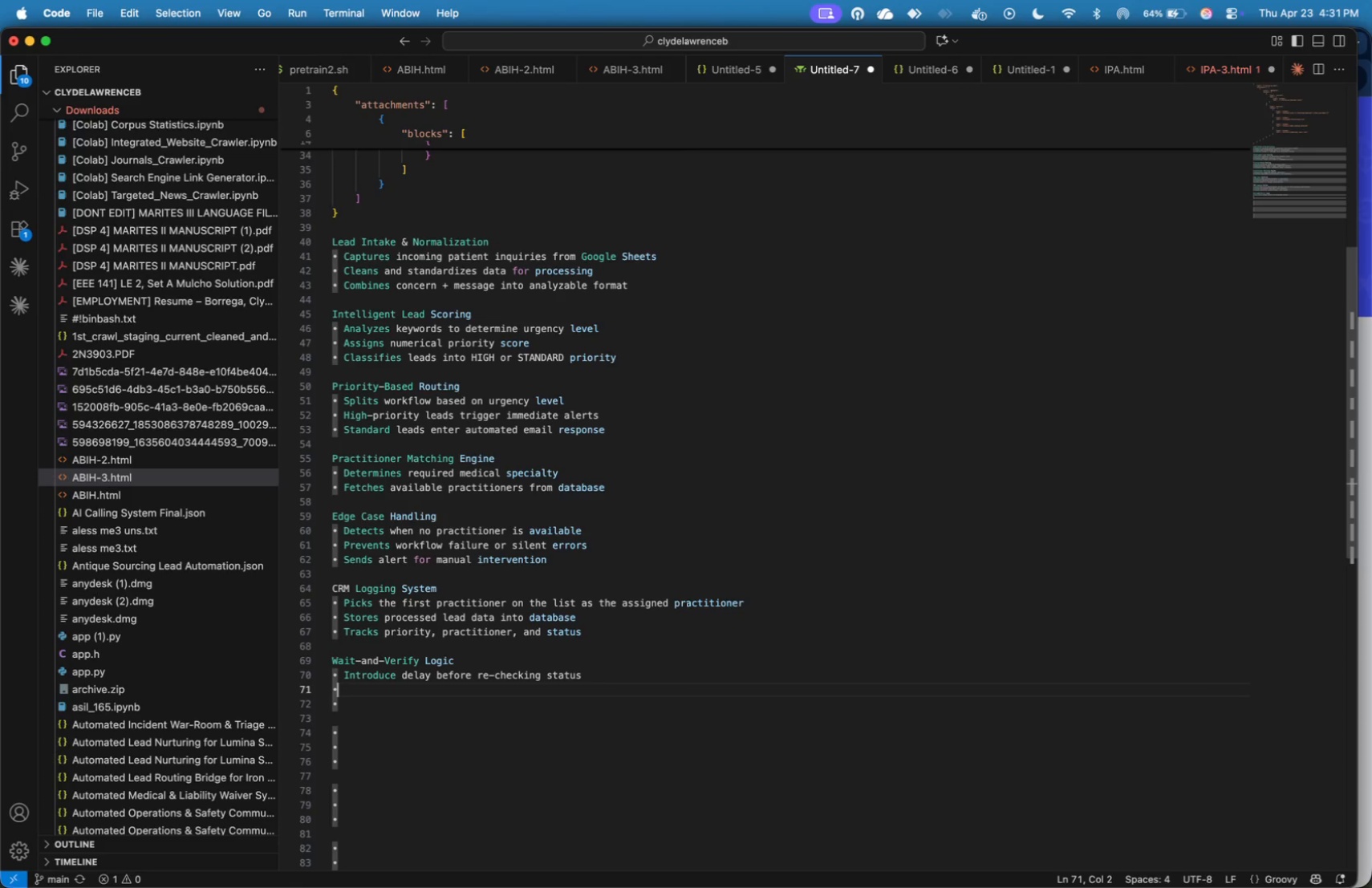 
key(ArrowRight)
 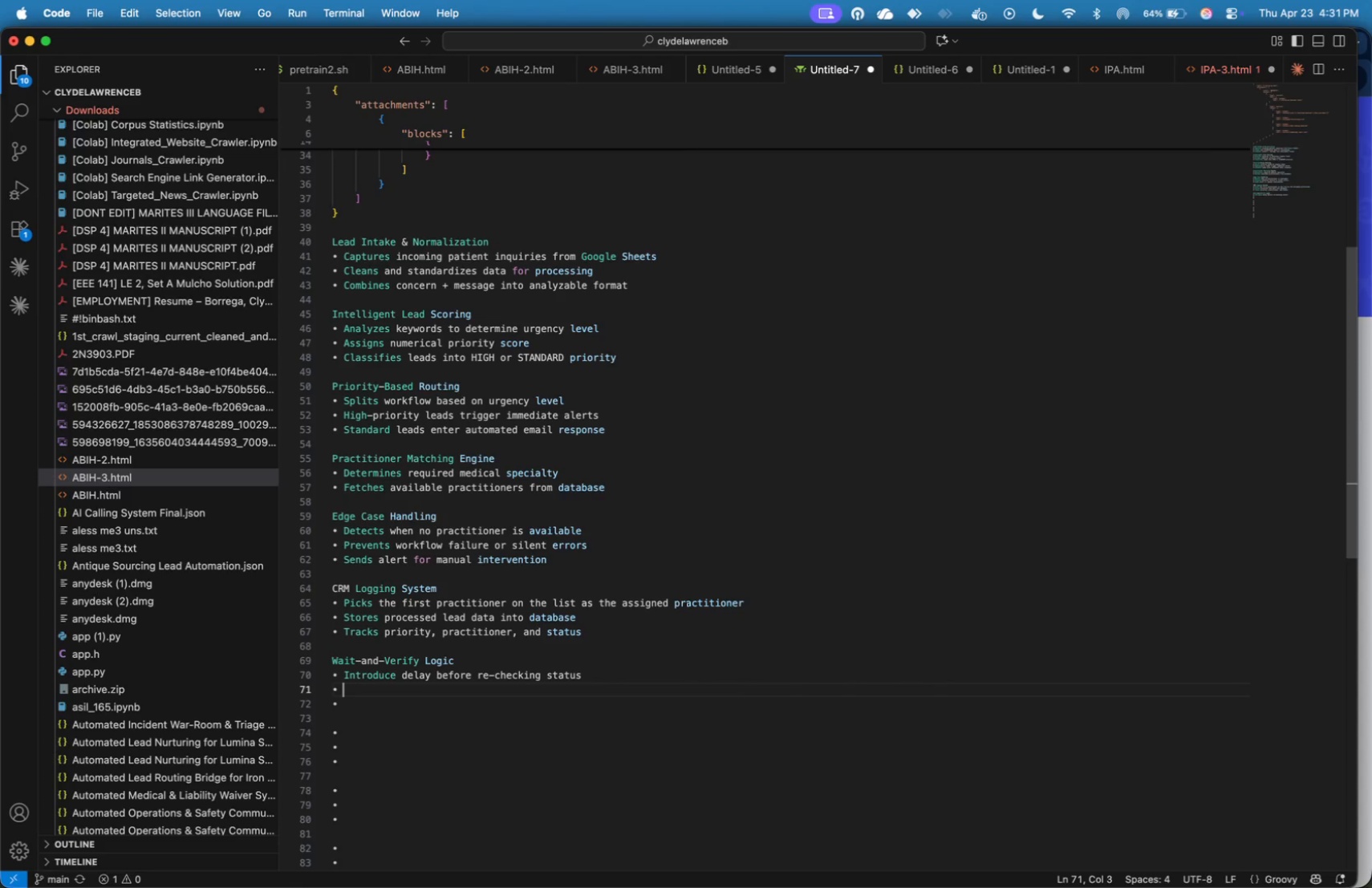 
key(ArrowRight)
 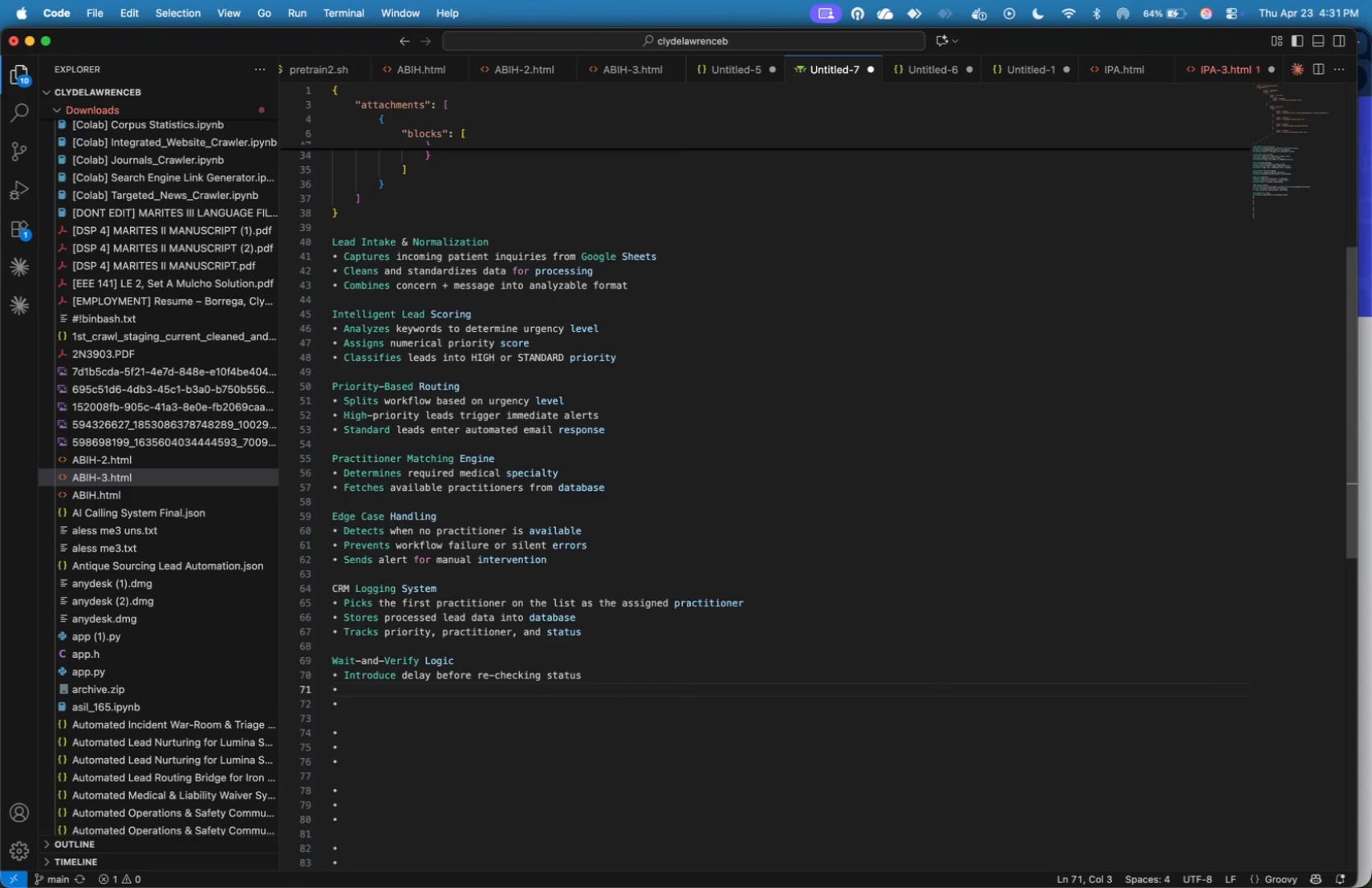 
type(Retrieves updae)
key(Backspace)
type(ted booking information)
 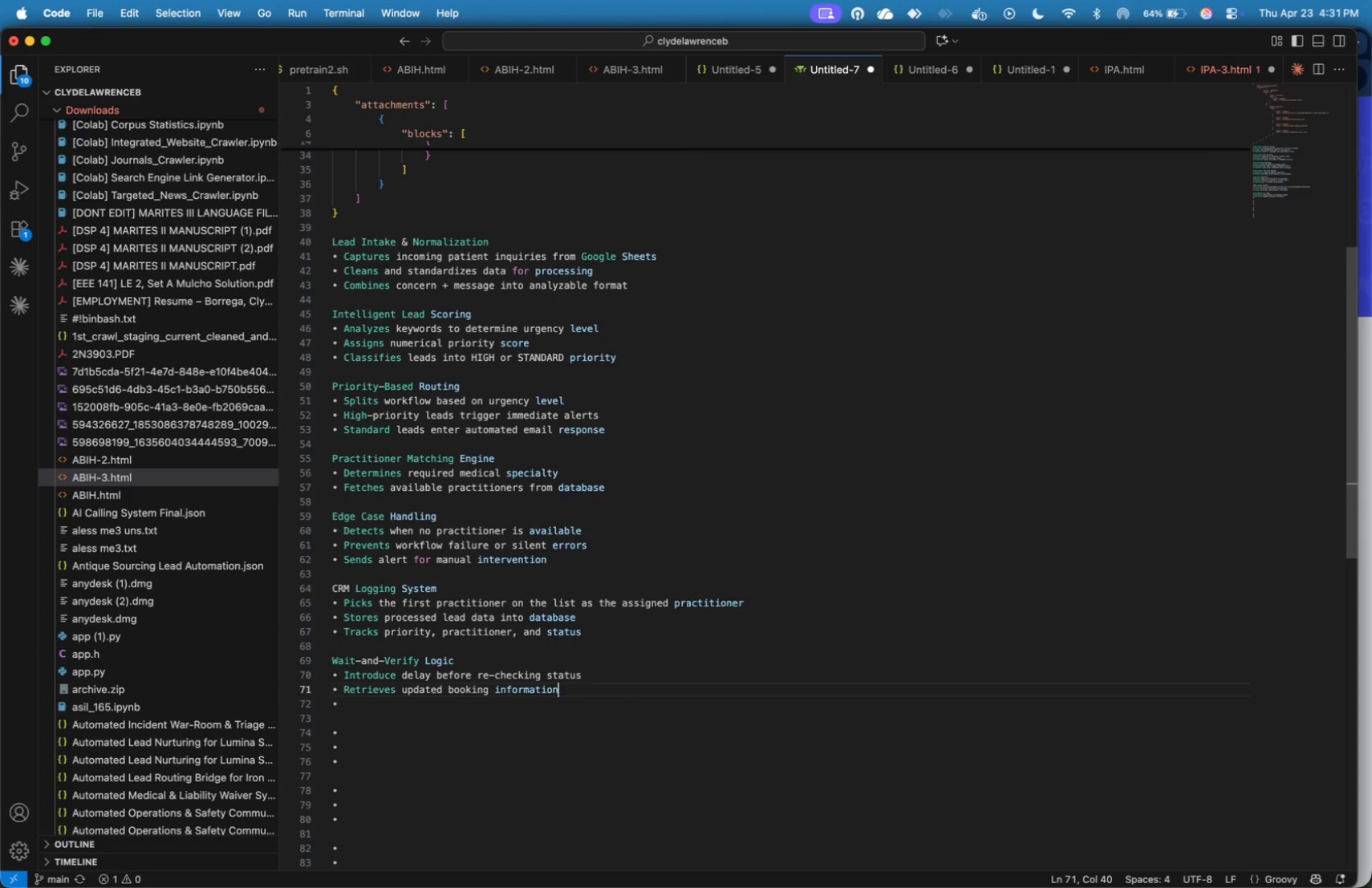 
key(ArrowDown)
 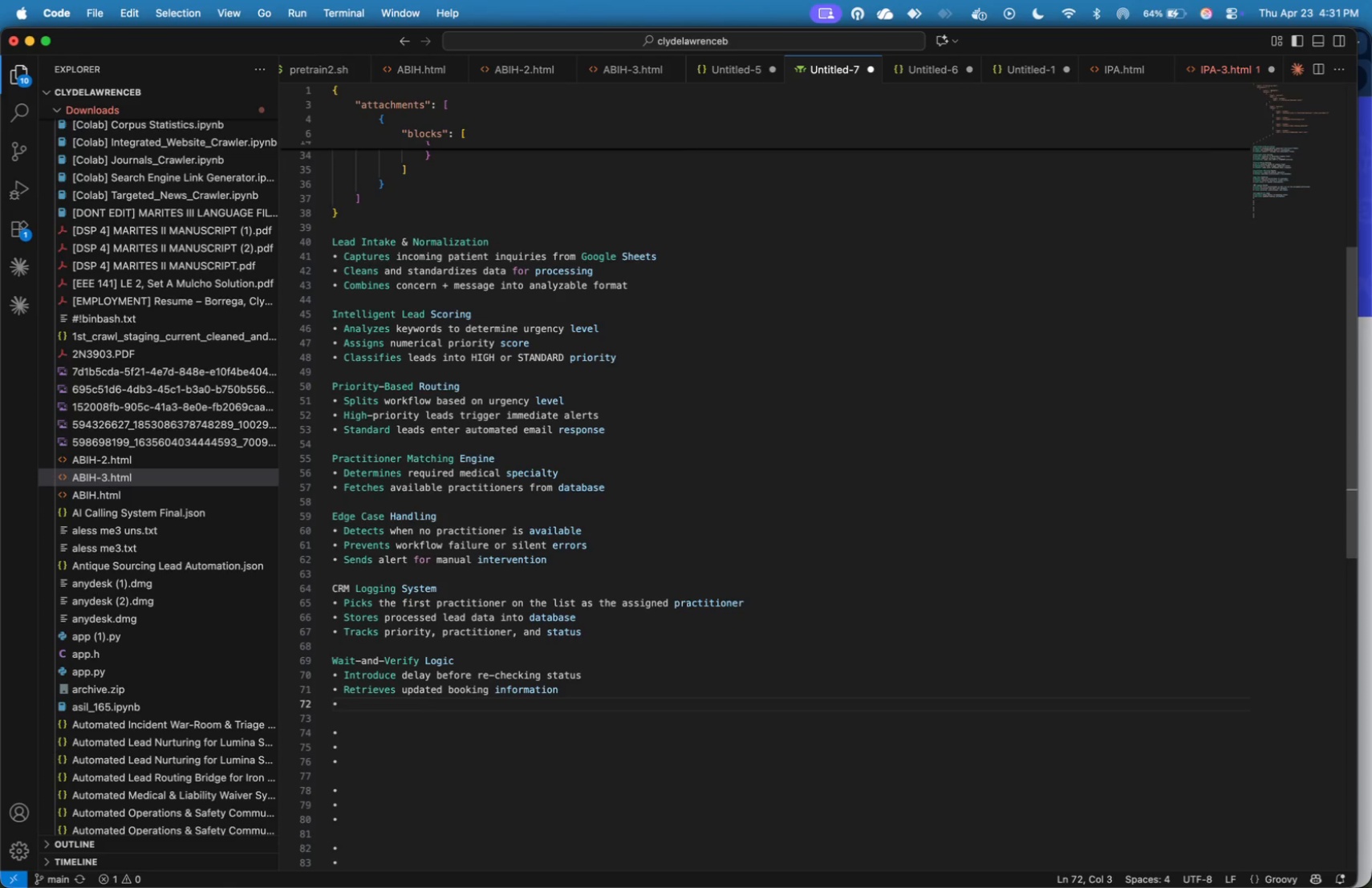 
wait(10.52)
 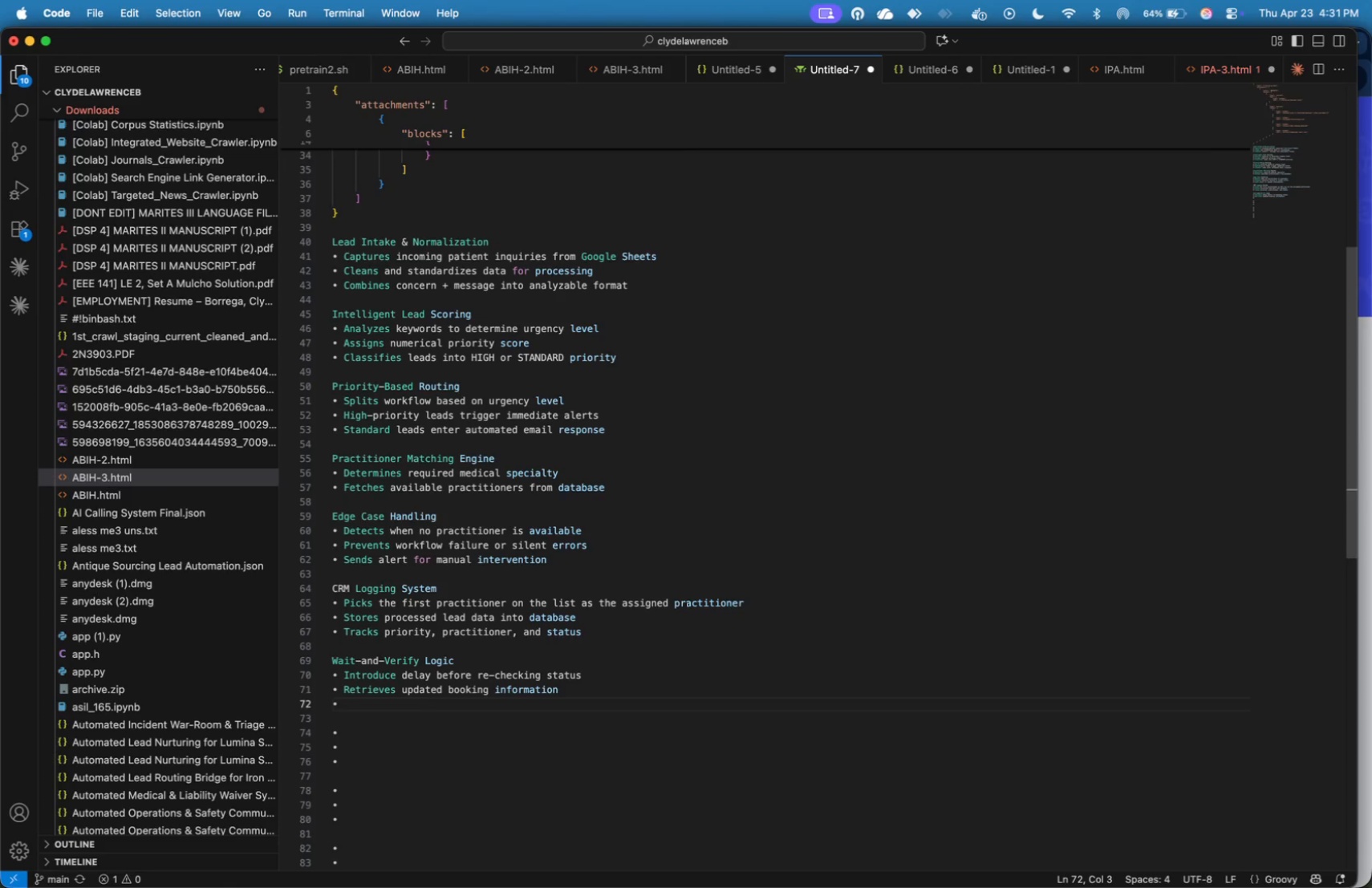 
key(ArrowUp)
 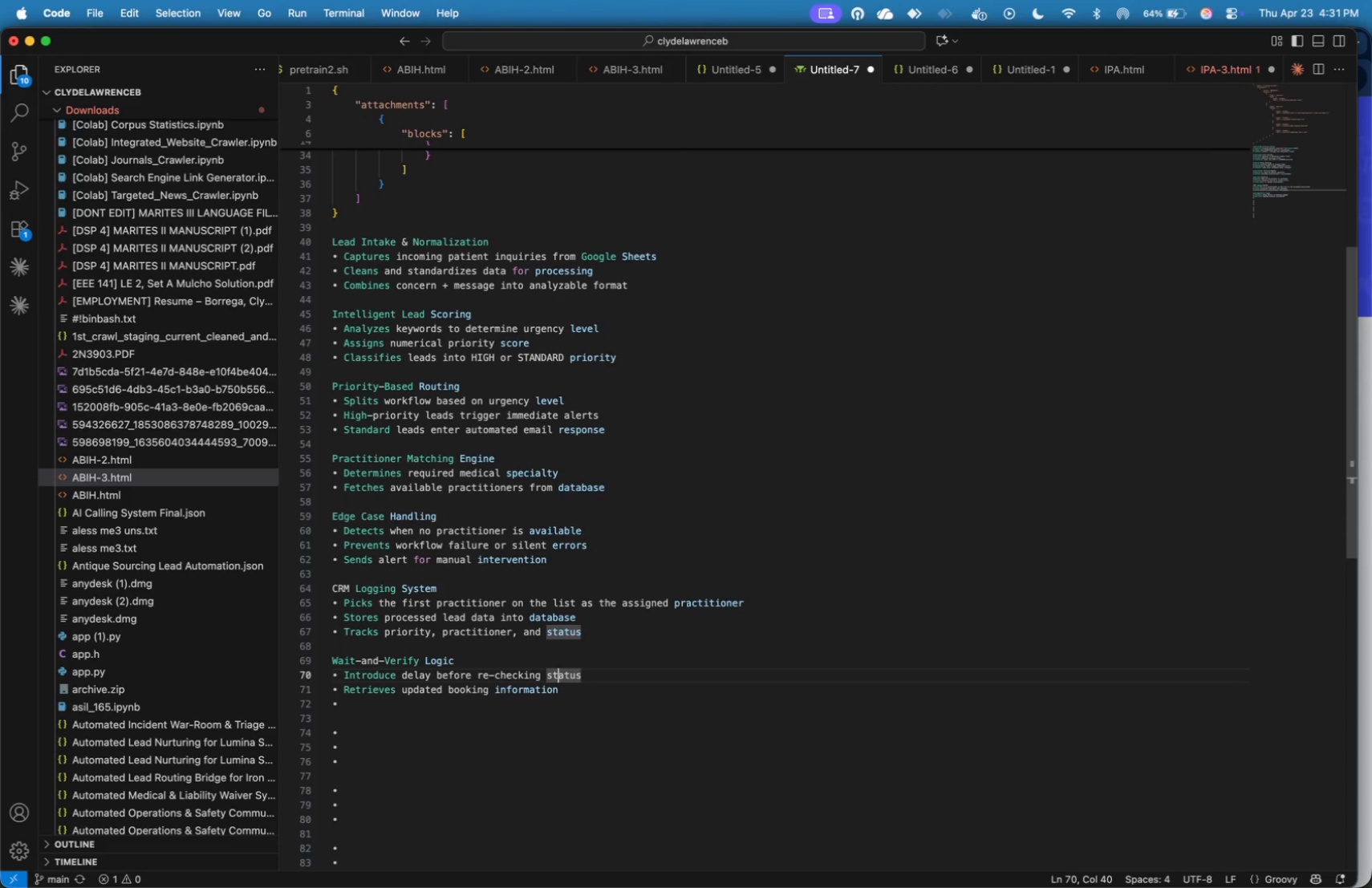 
key(ArrowUp)
 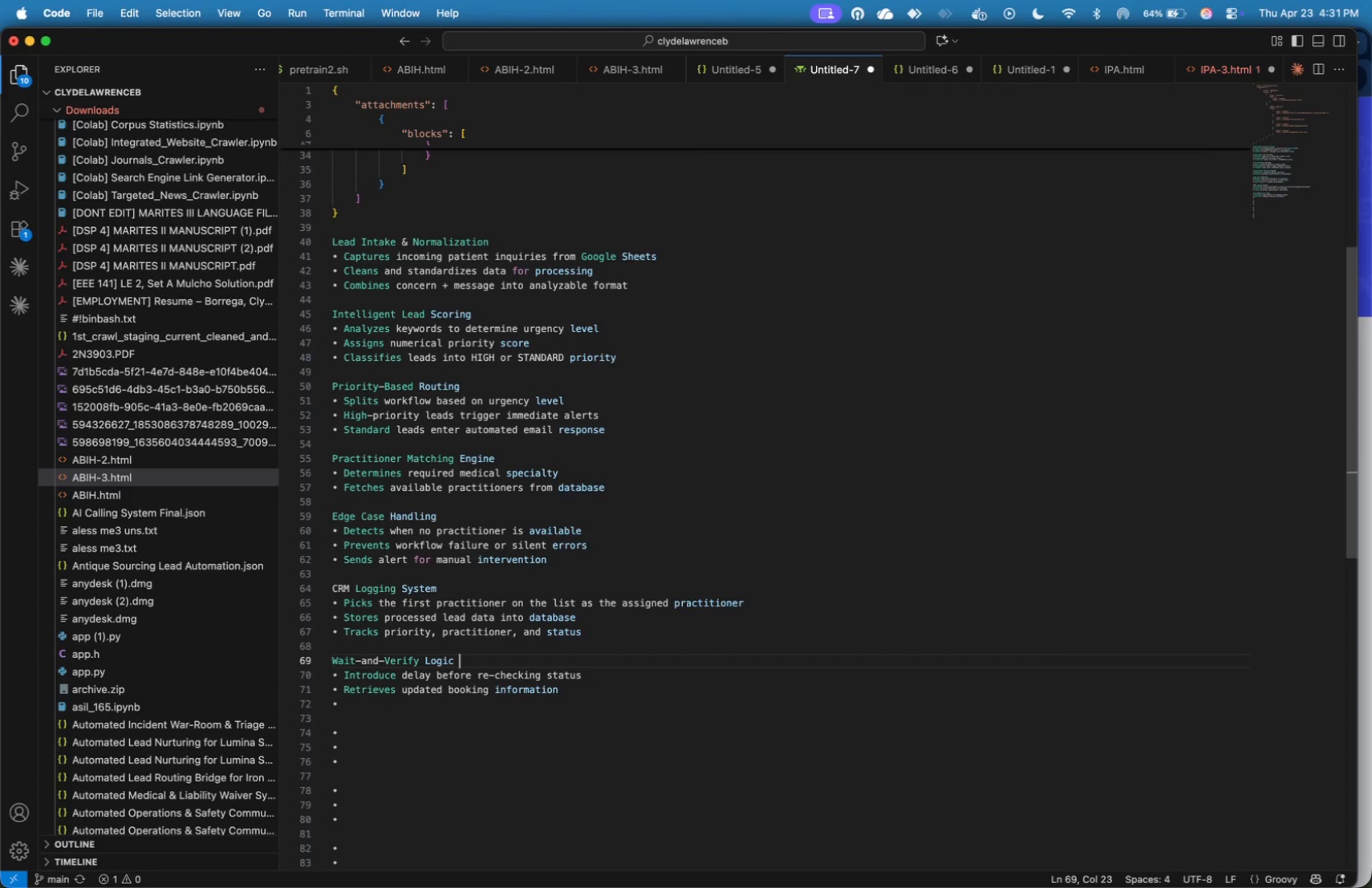 
key(ArrowUp)
 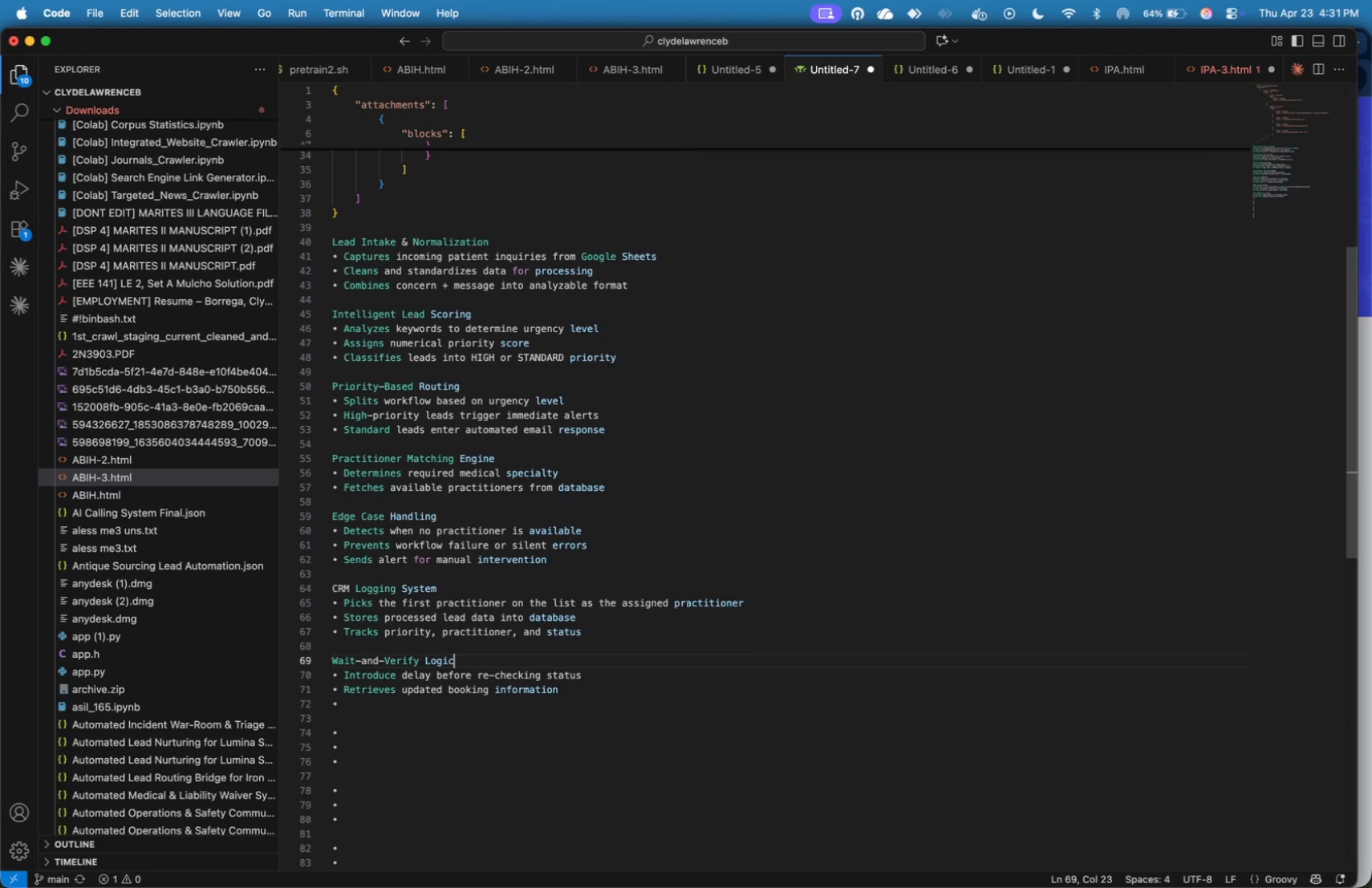 
hold_key(key=ArrowLeft, duration=1.23)
 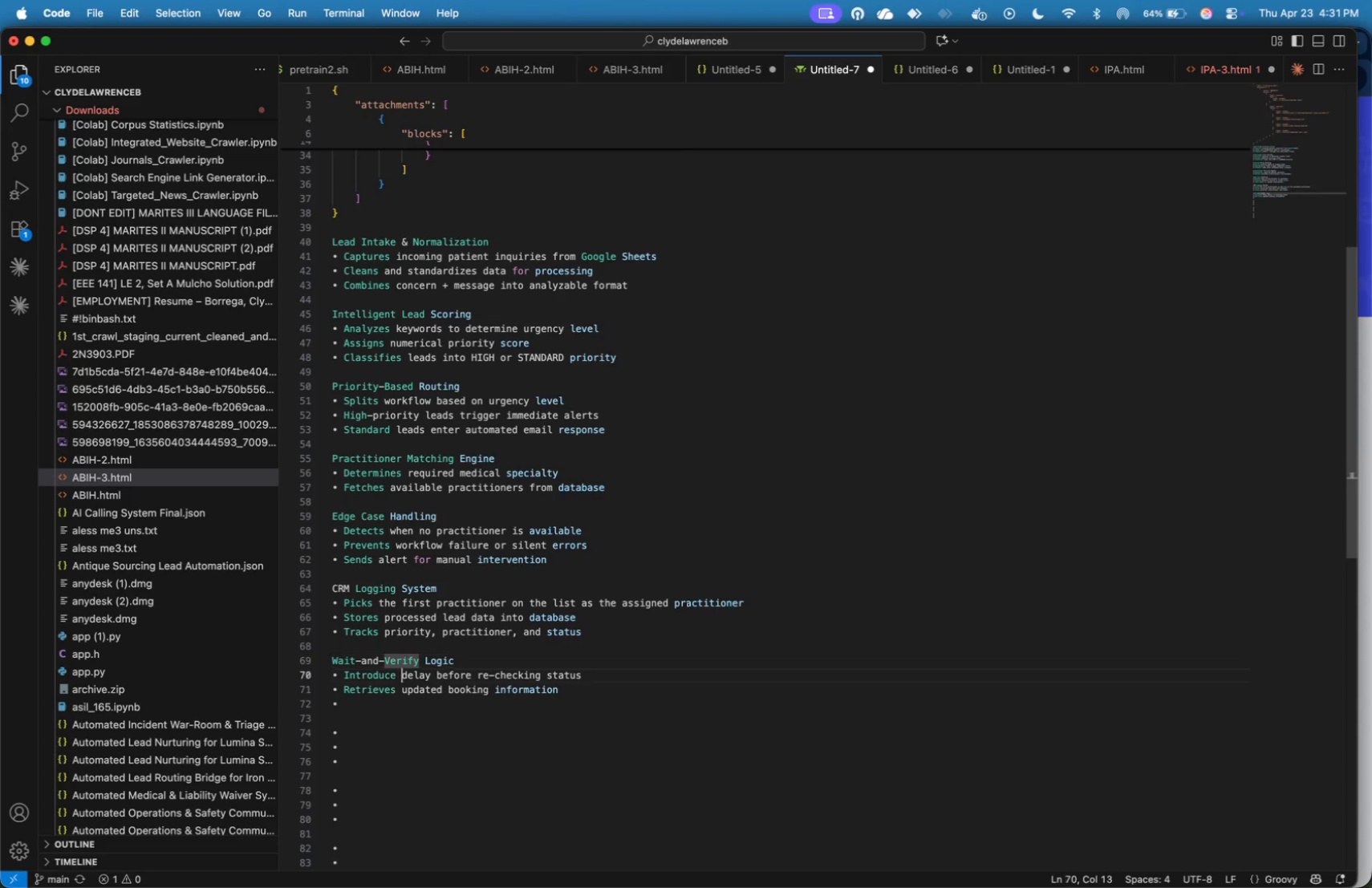 
key(ArrowDown)
 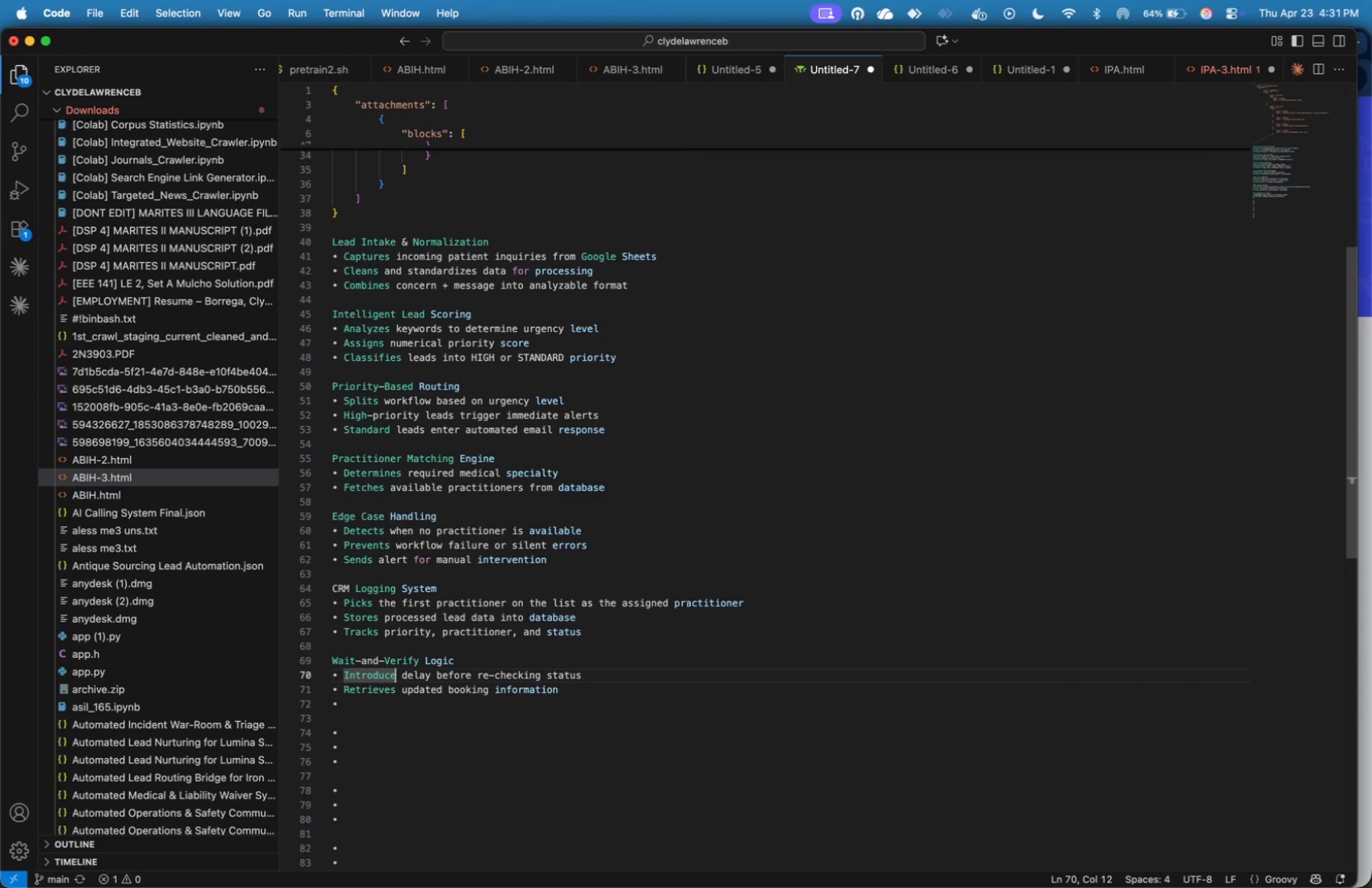 
key(ArrowLeft)
 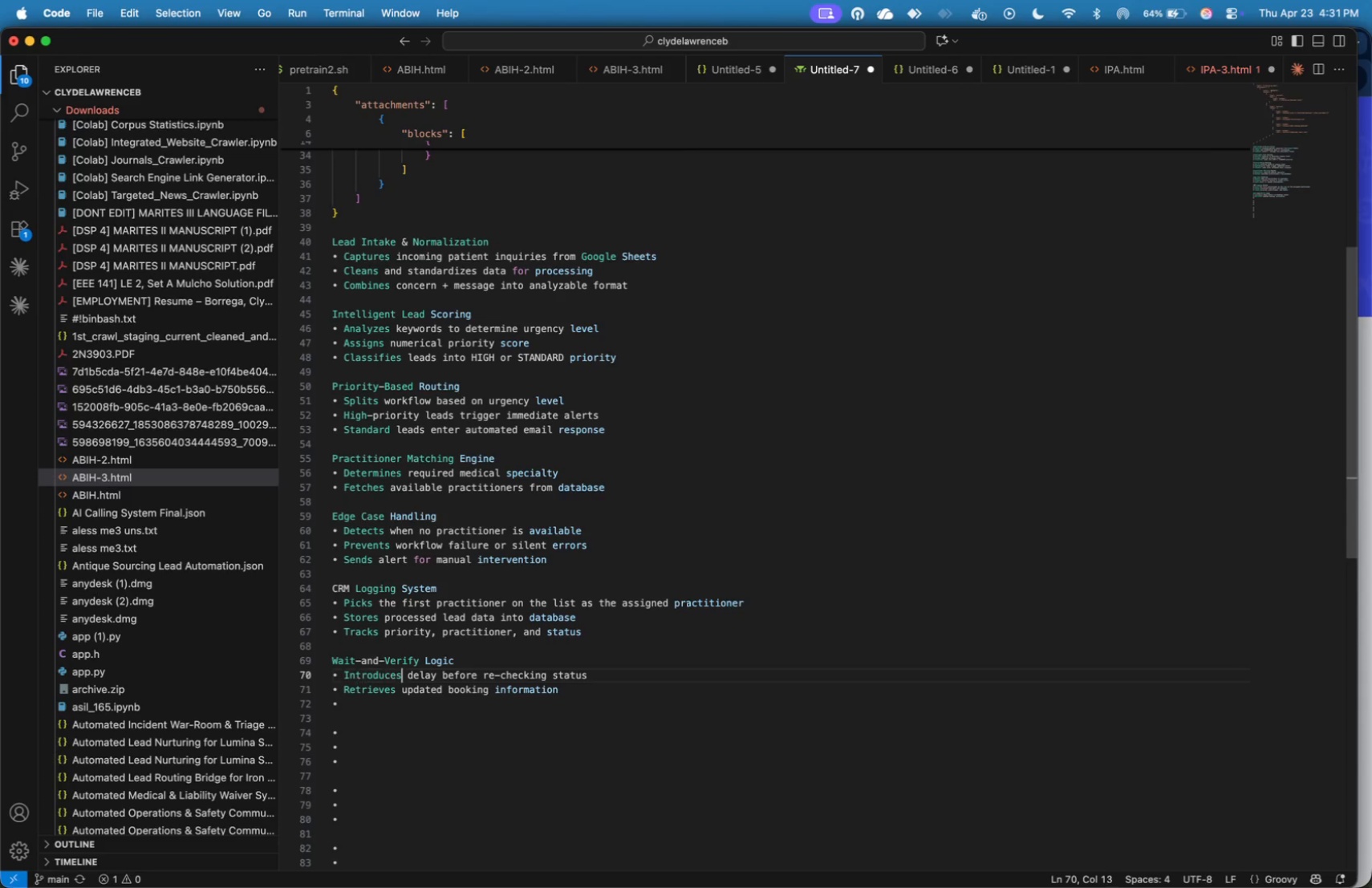 
key(S)
 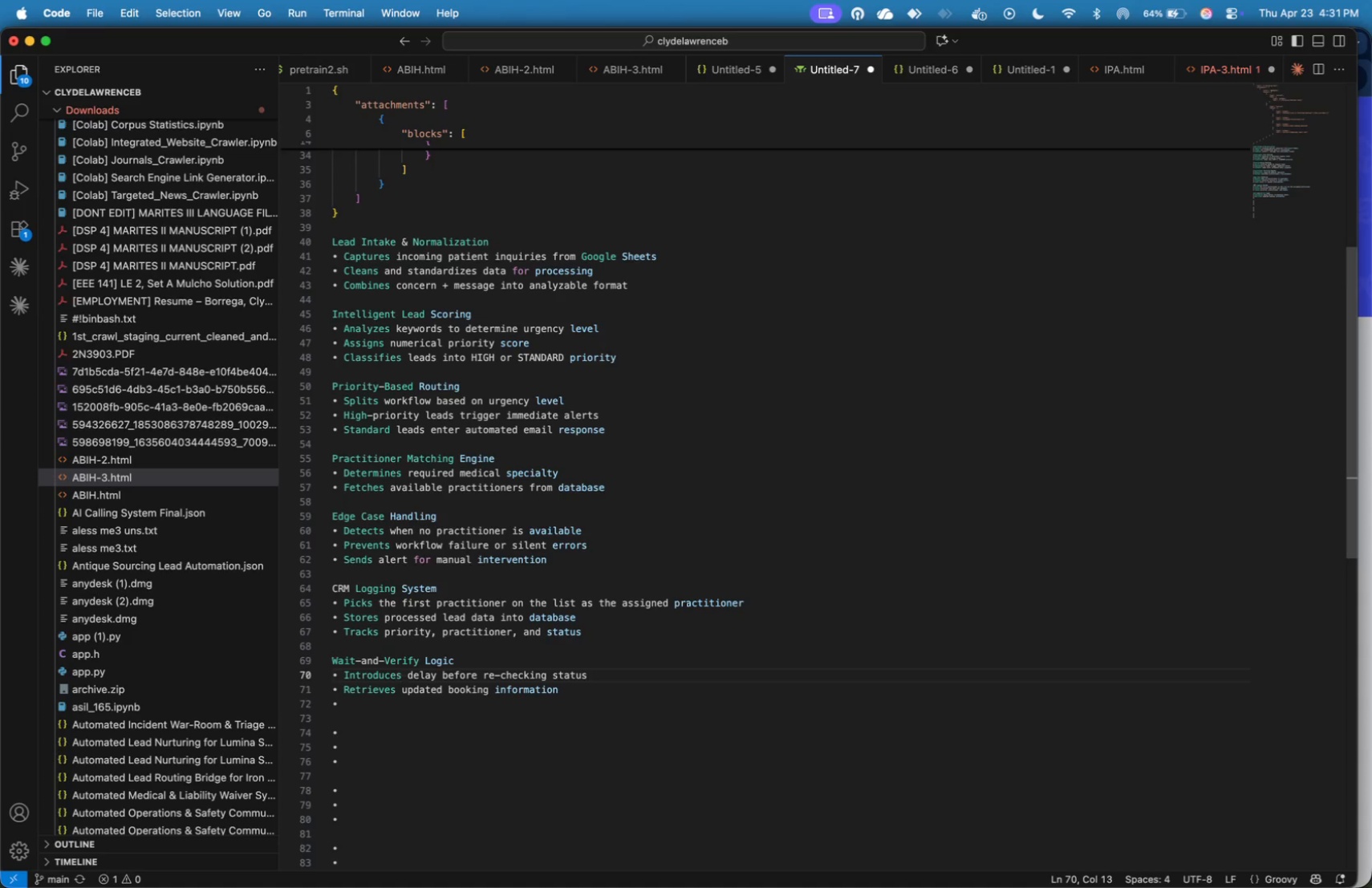 
wait(12.35)
 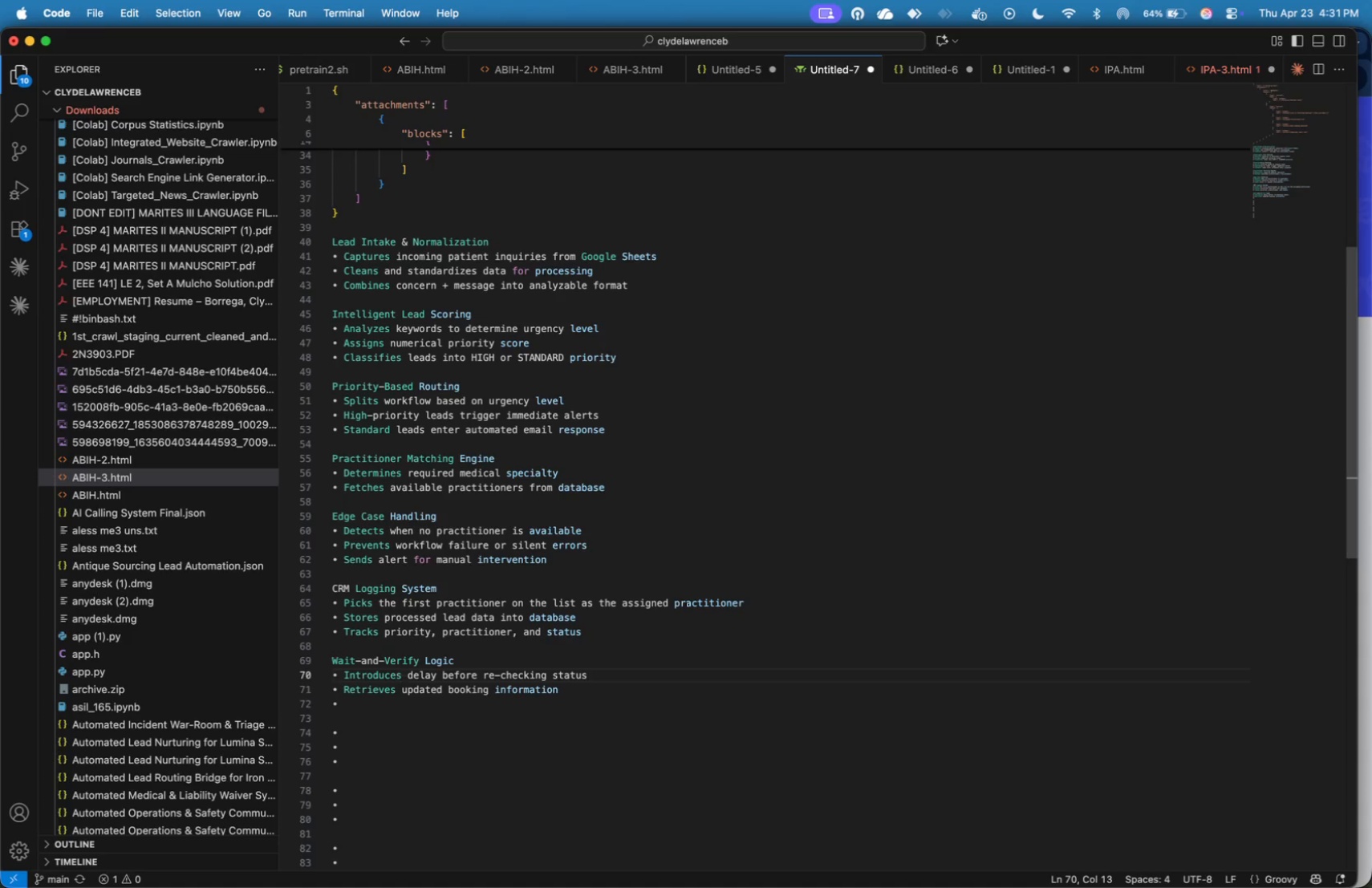 
key(ArrowDown)
 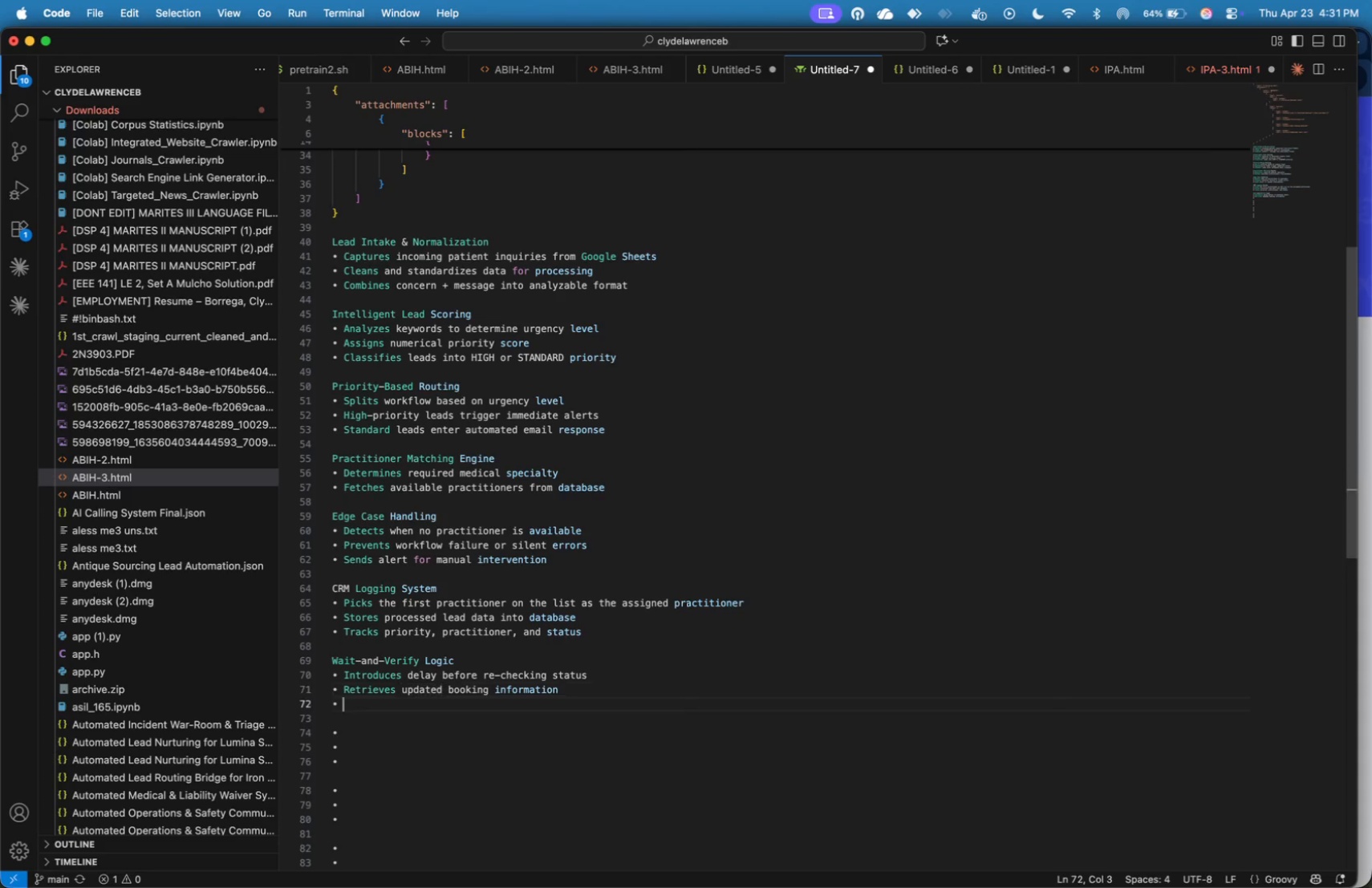 
key(ArrowDown)
 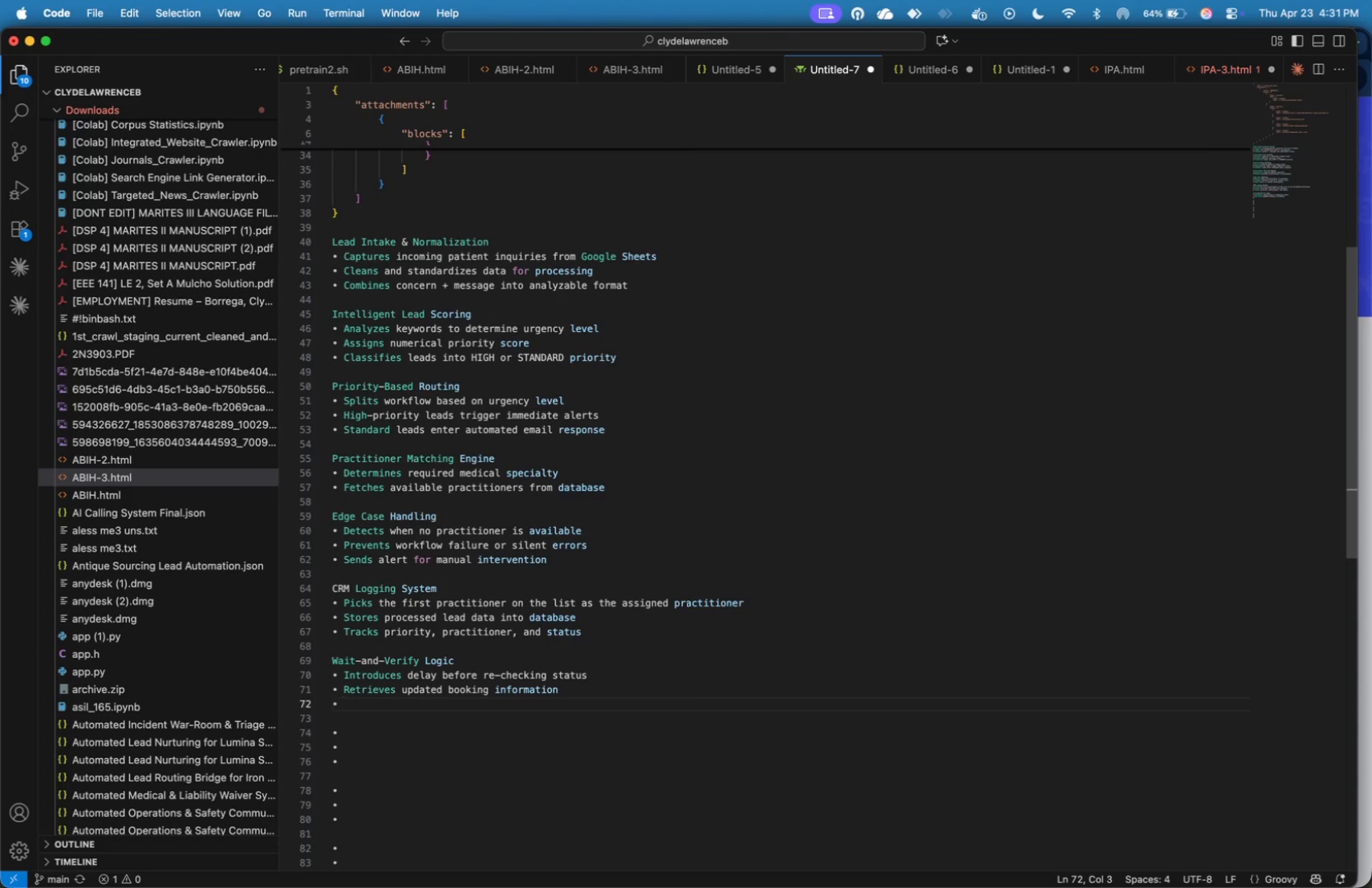 
type(Ensures real-time decision making)
 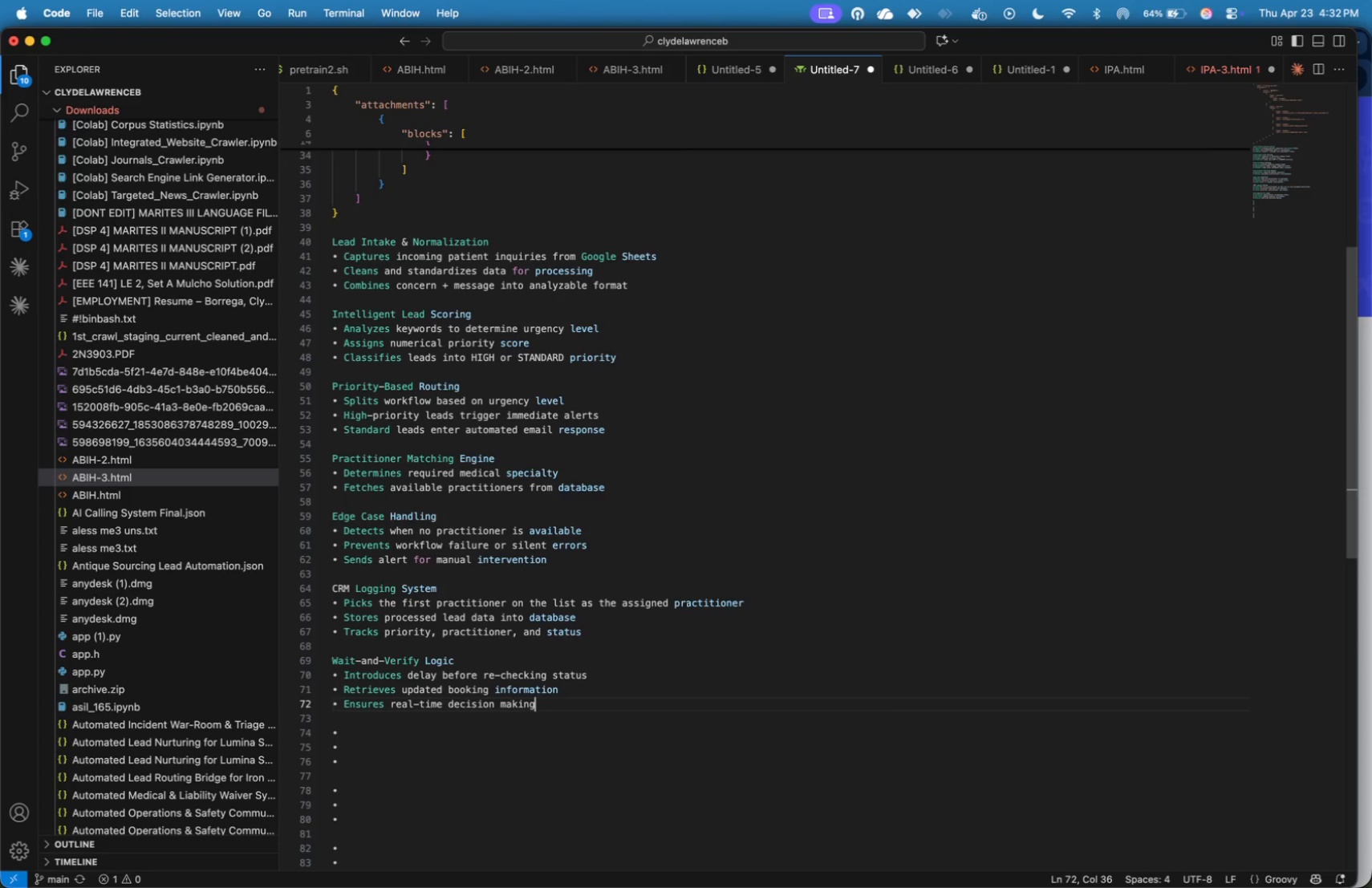 
key(ArrowDown)
 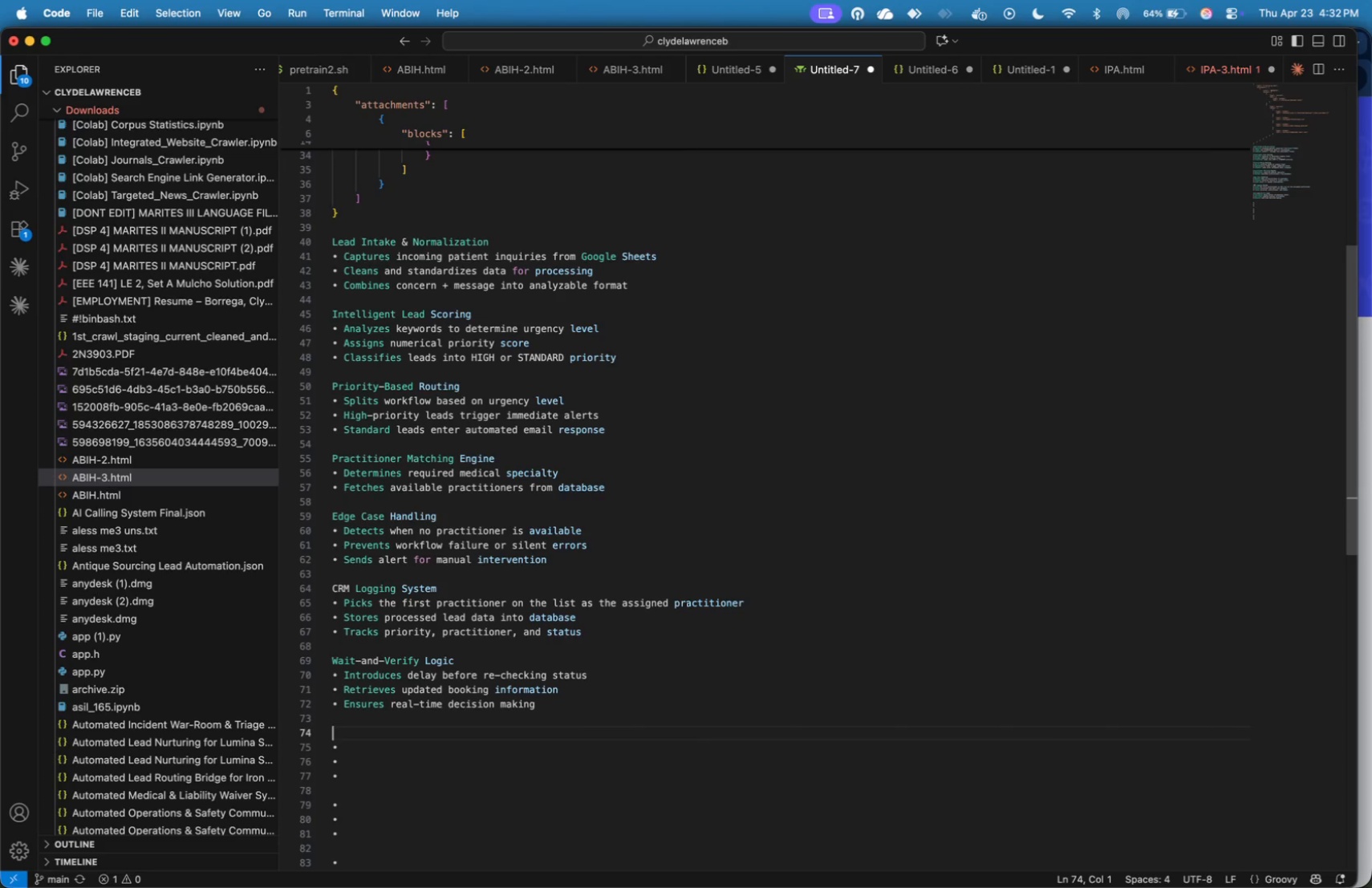 
key(Enter)
 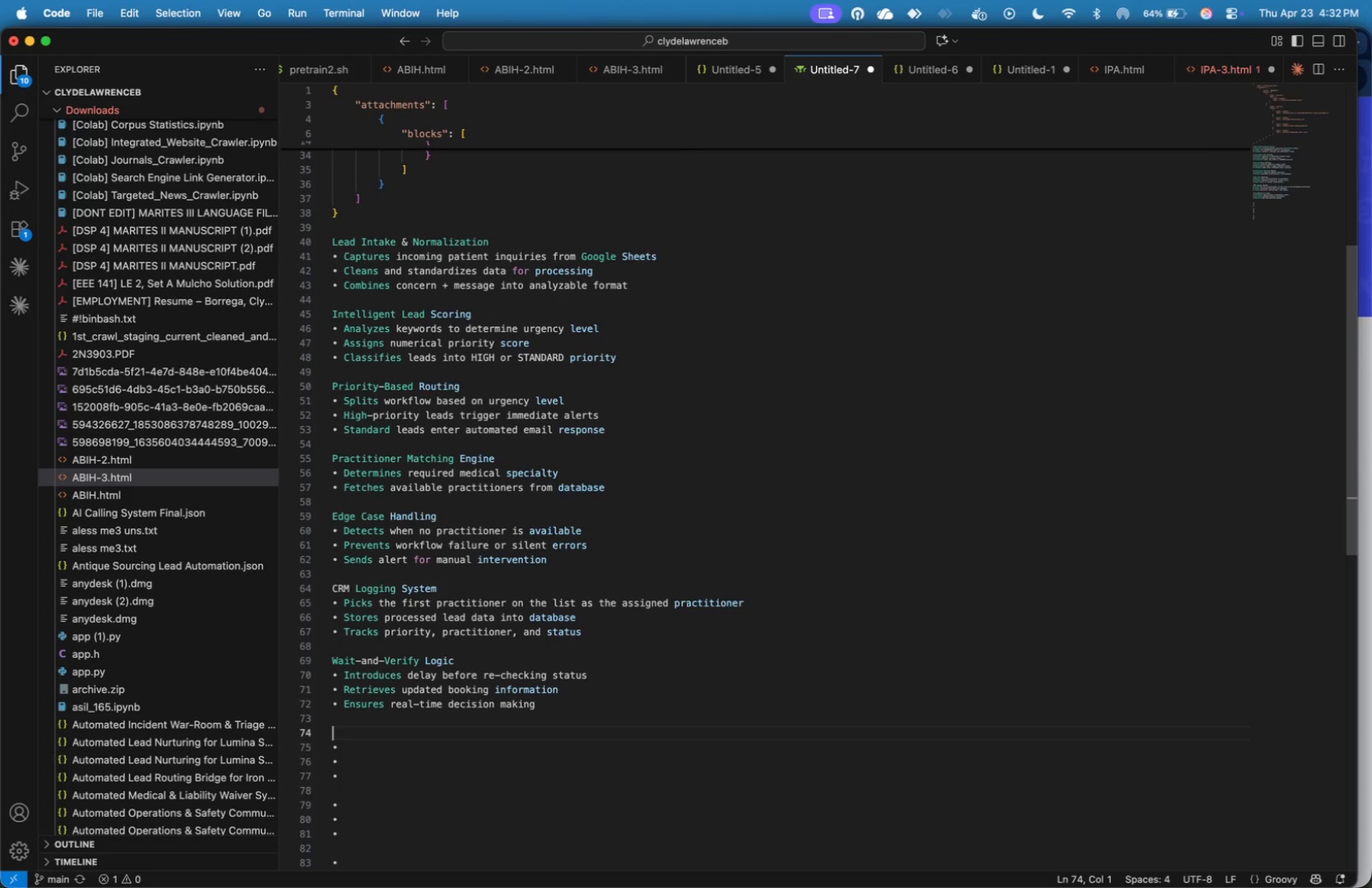 
wait(13.38)
 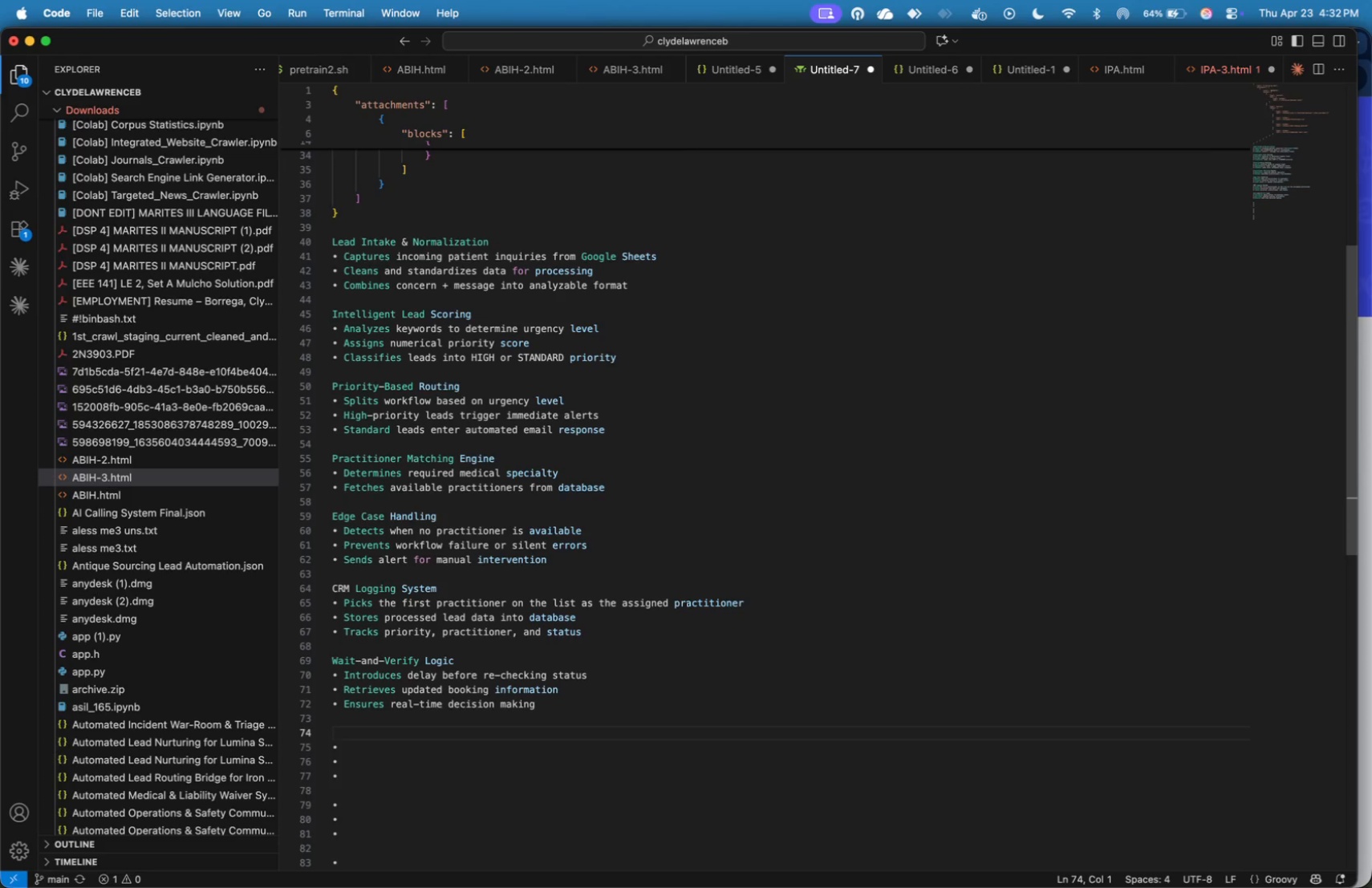 
type(Booking Decision Logic)
 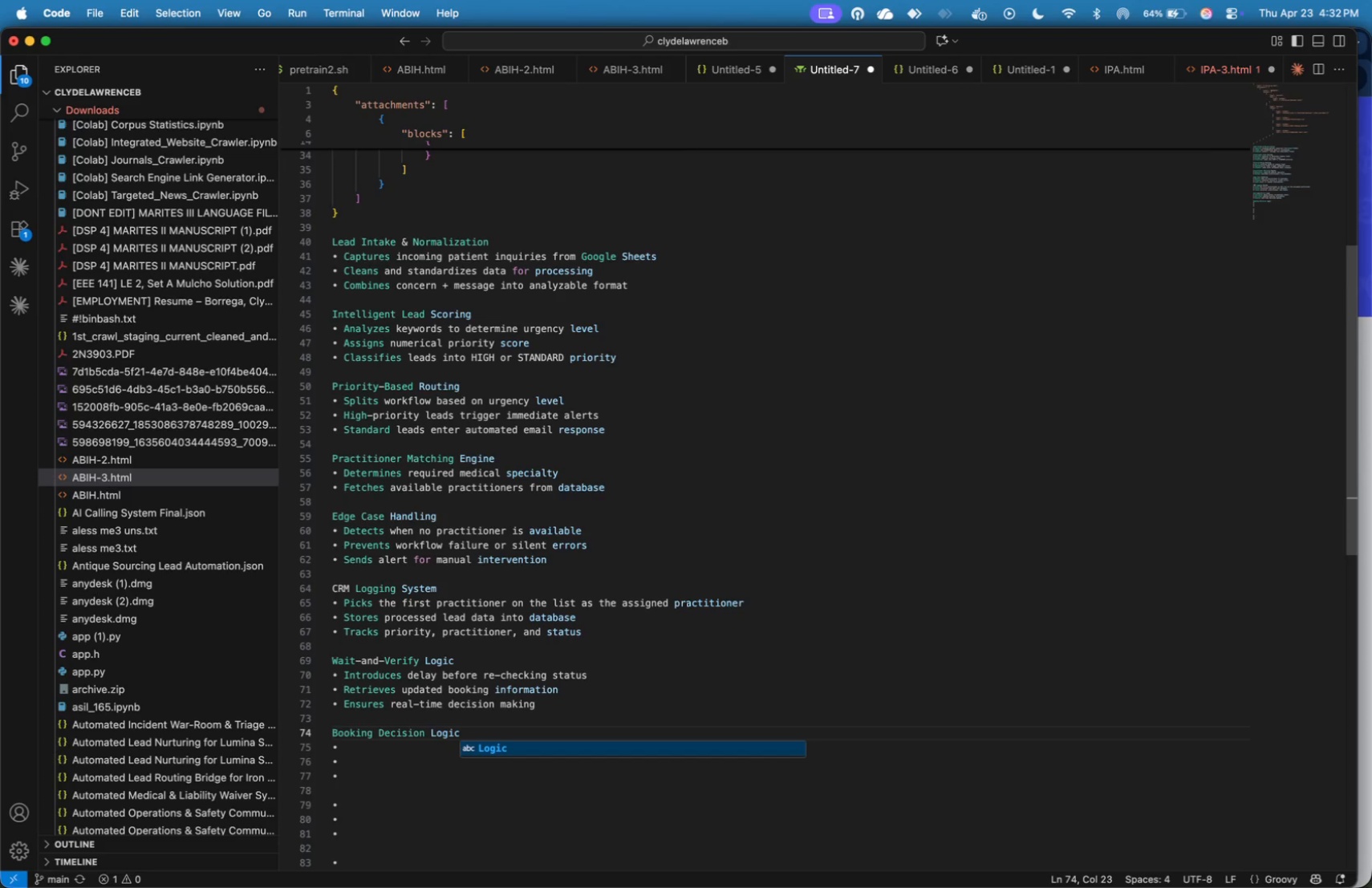 
key(ArrowDown)
 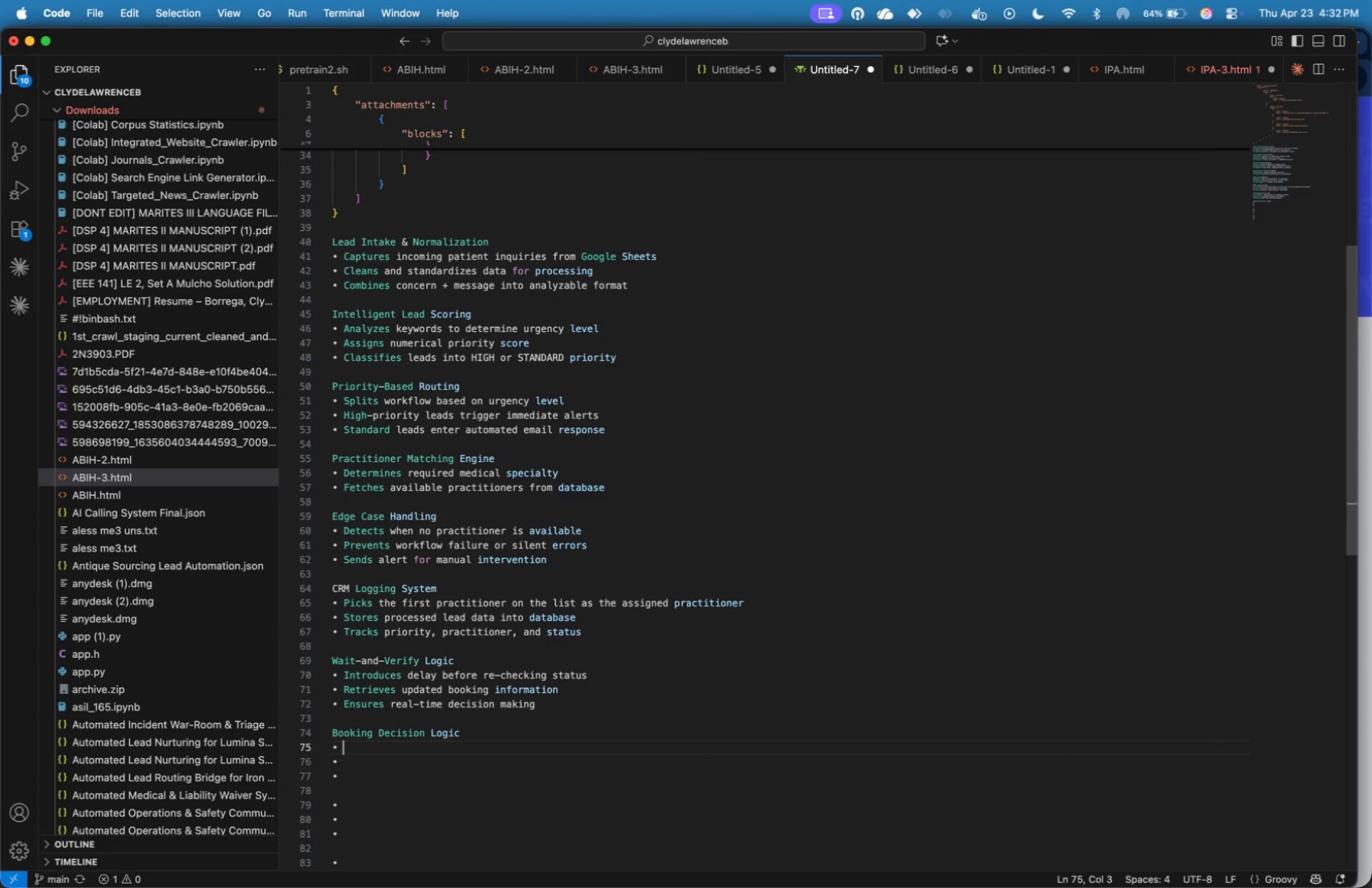 
key(ArrowUp)
 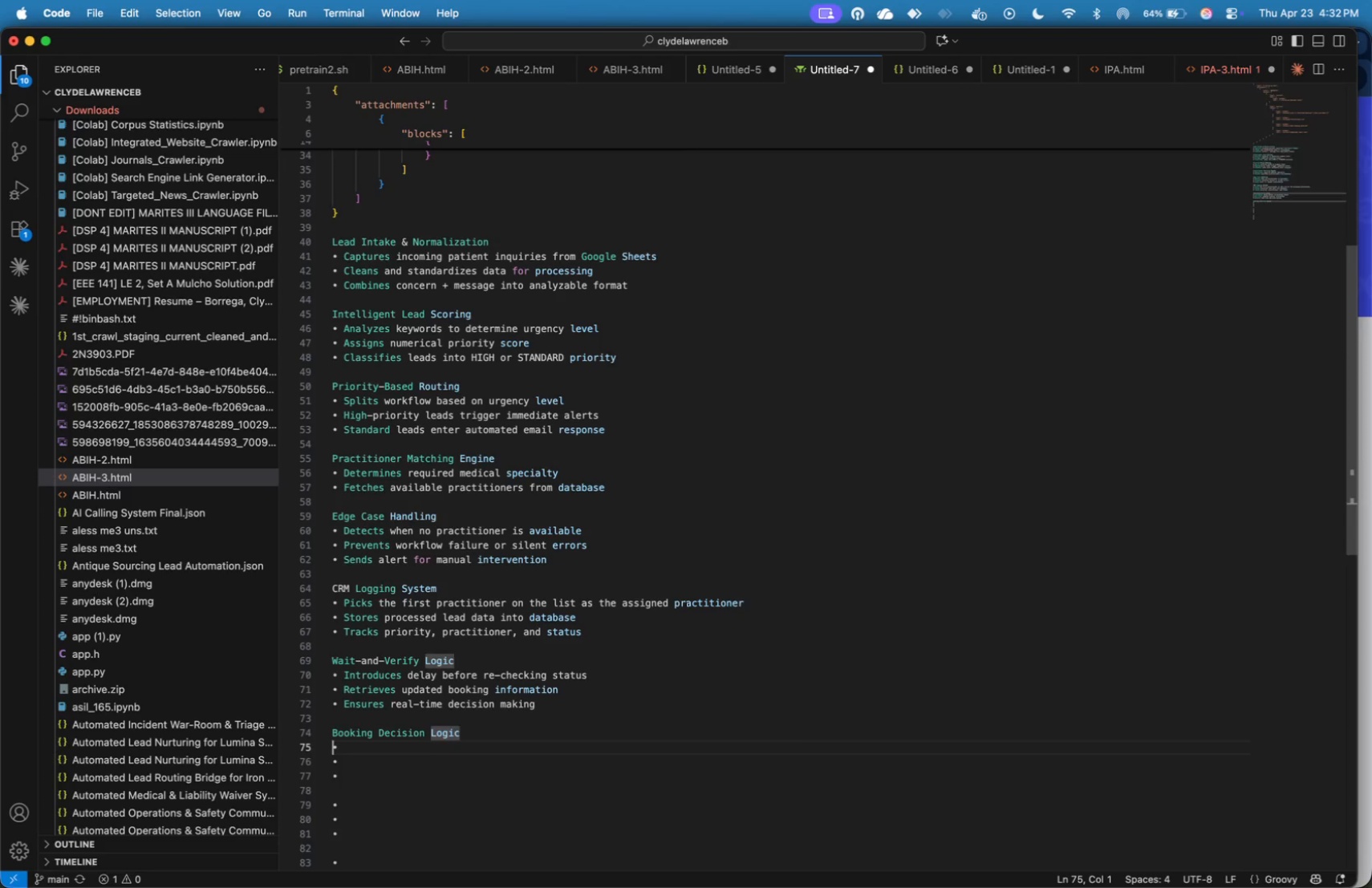 
key(ArrowRight)
 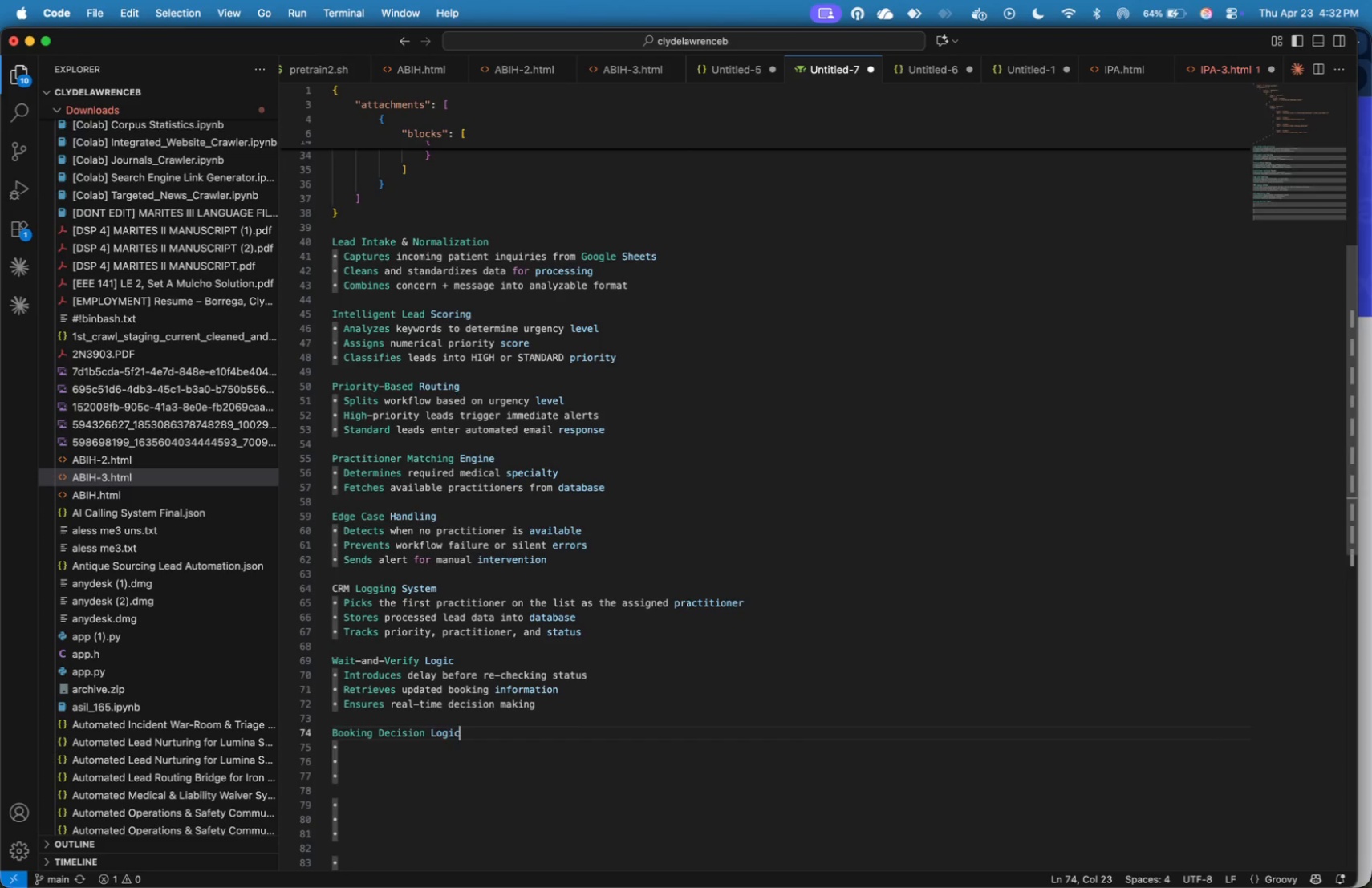 
key(ArrowLeft)
 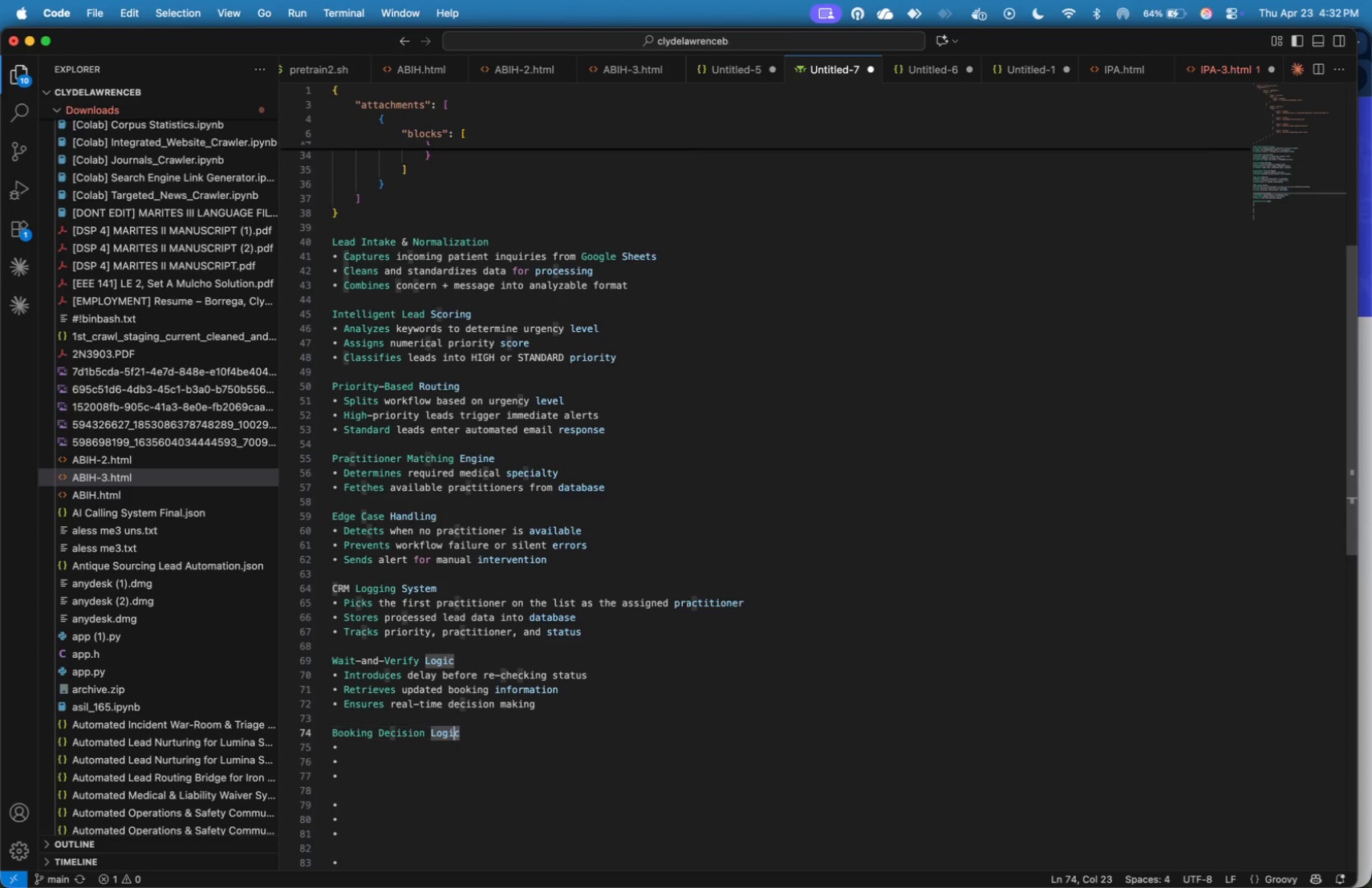 
hold_key(key=ArrowLeft, duration=1.4)
 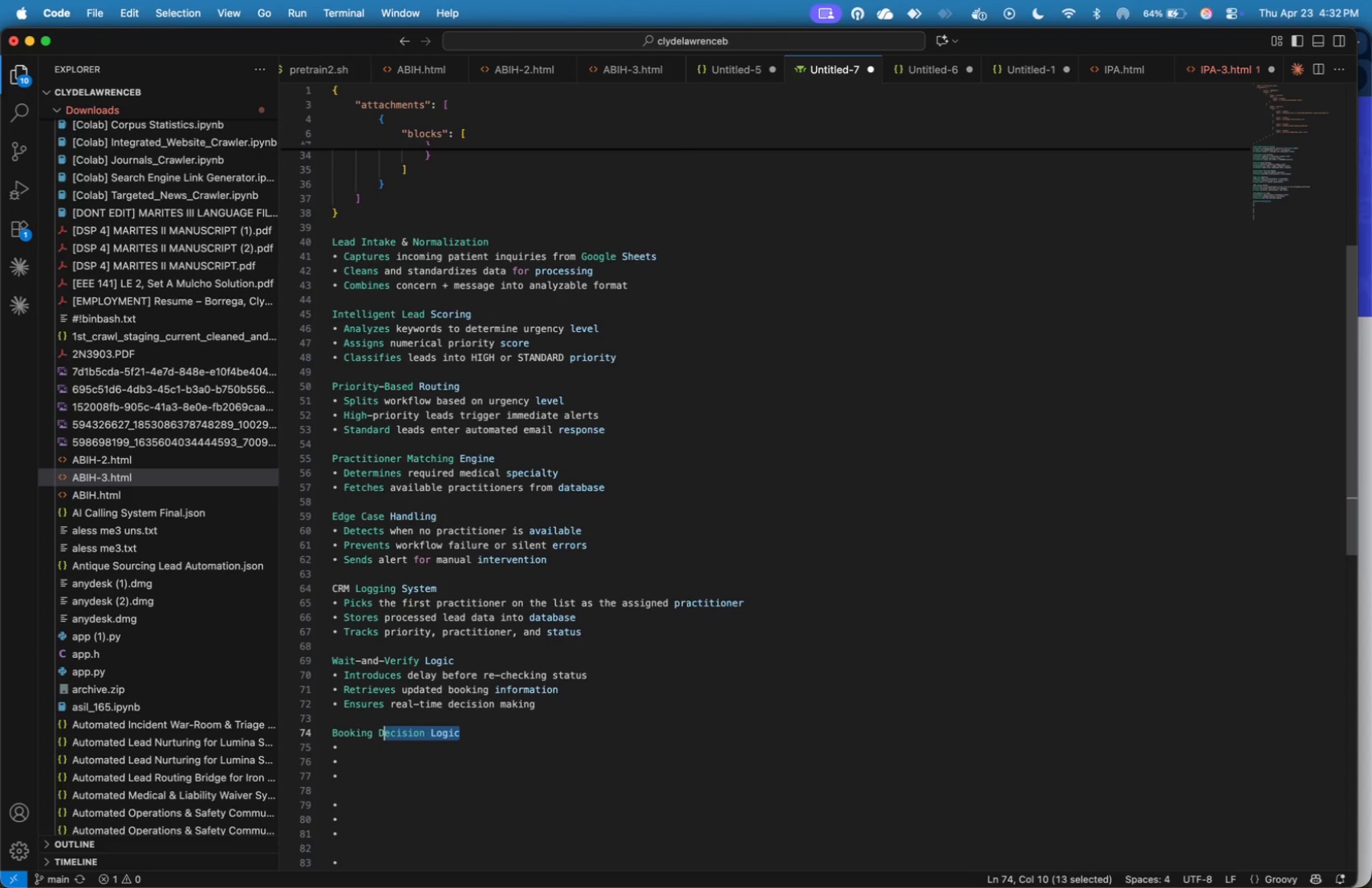 
key(Shift+ArrowLeft)
 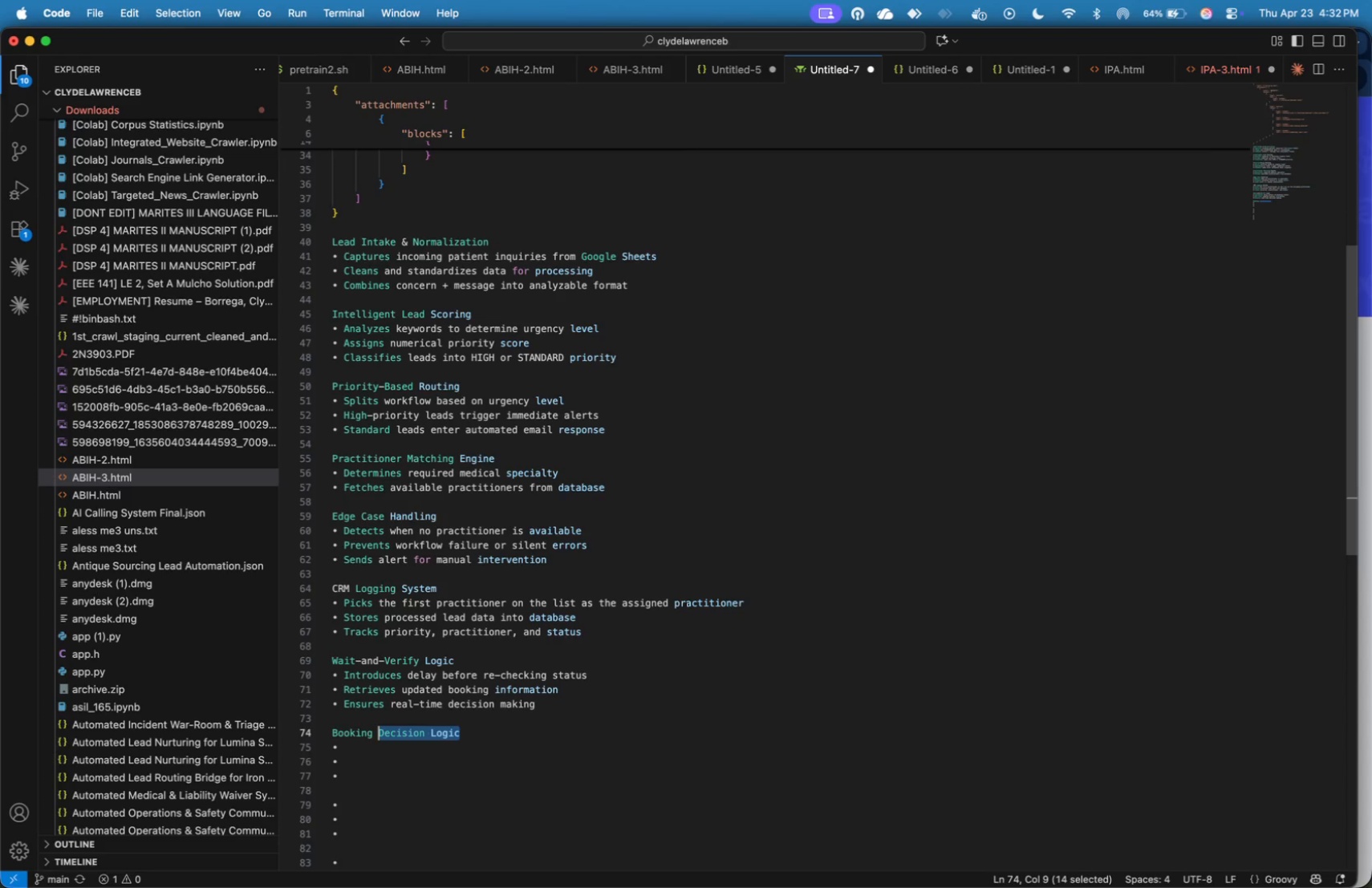 
key(Shift+ArrowLeft)
 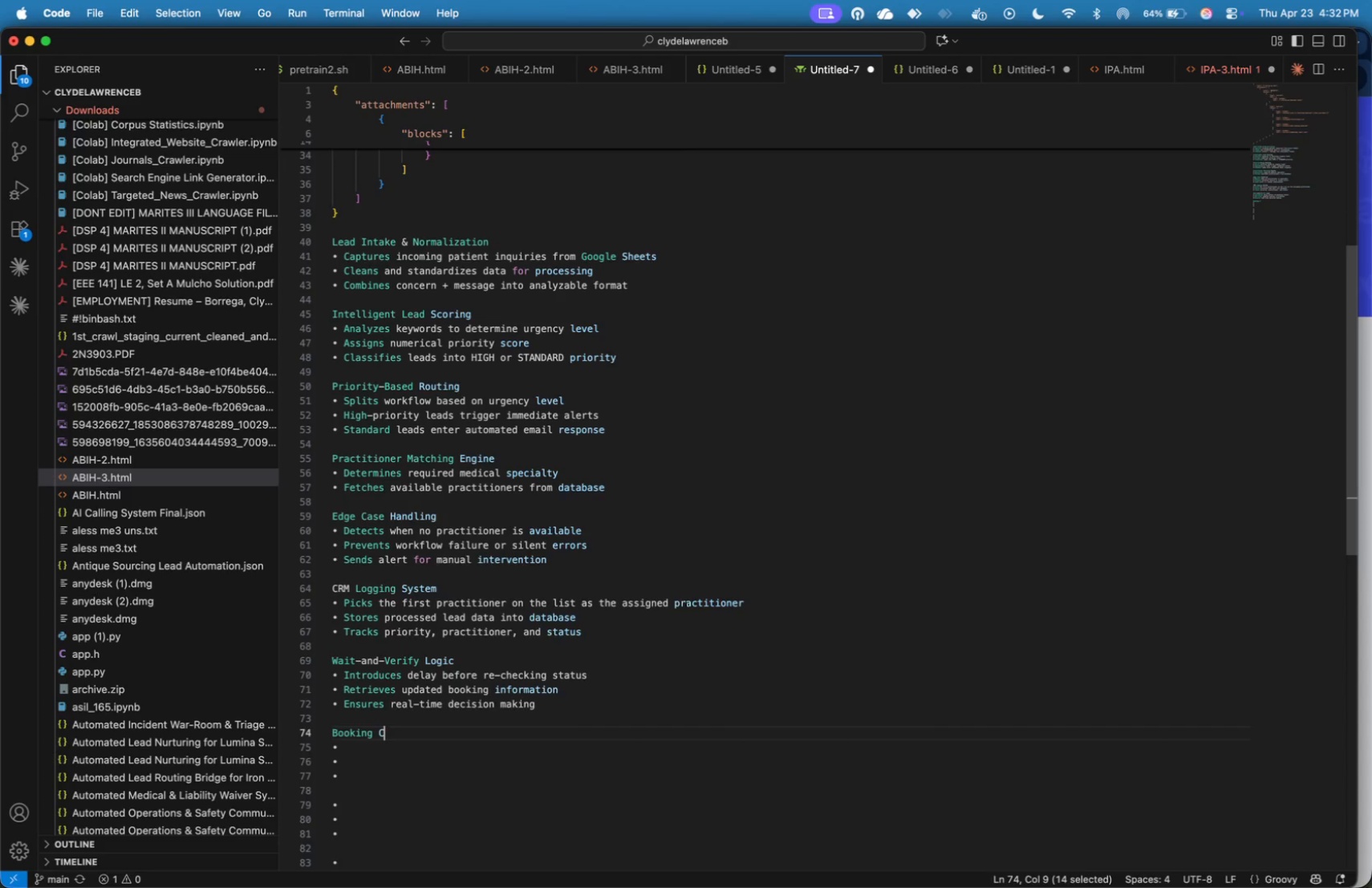 
type(Cofnrima)
key(Backspace)
key(Backspace)
key(Backspace)
key(Backspace)
key(Backspace)
key(Backspace)
type(f)
key(Backspace)
type(nfirmation Check)
 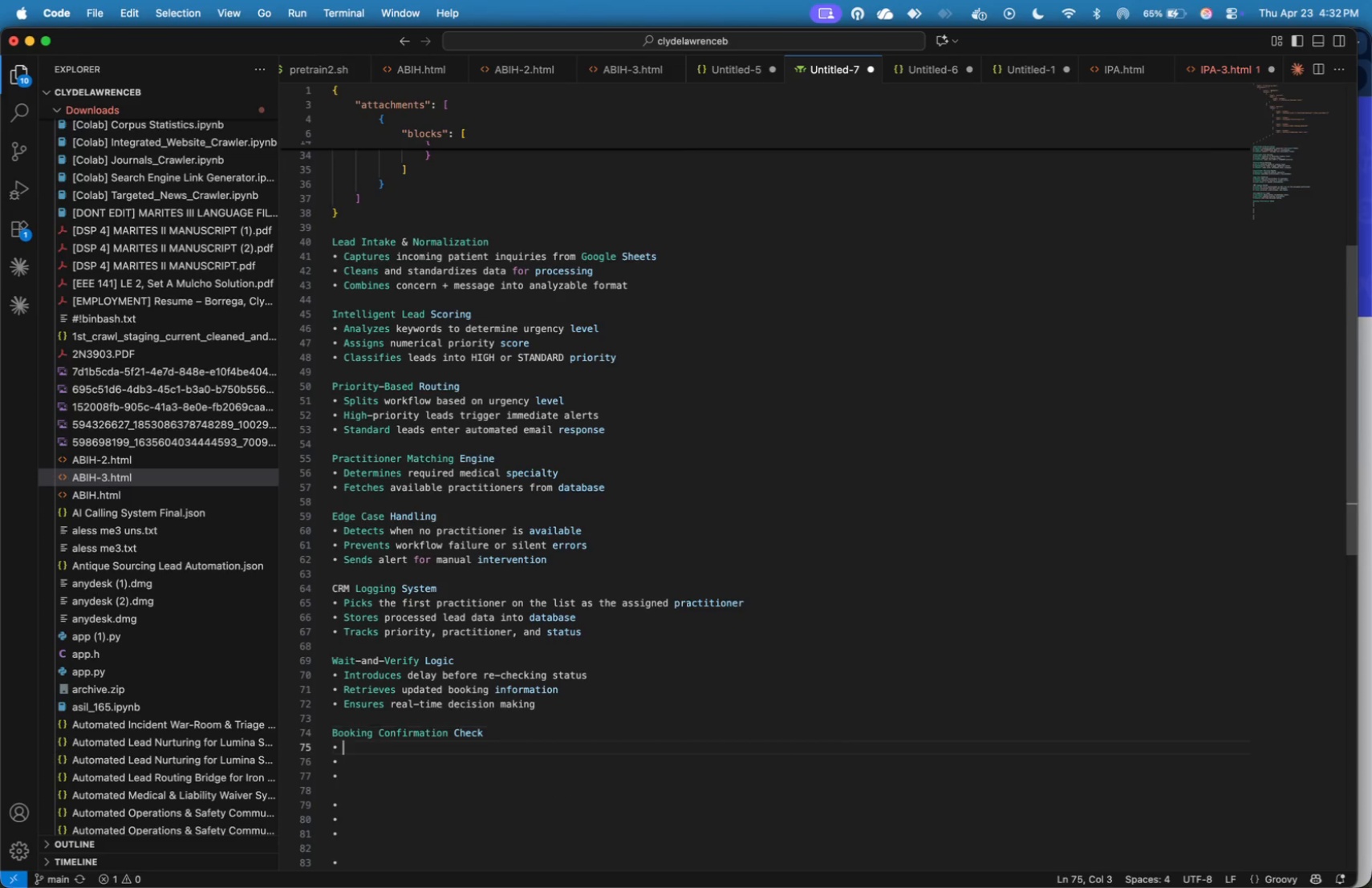 
key(ArrowDown)
 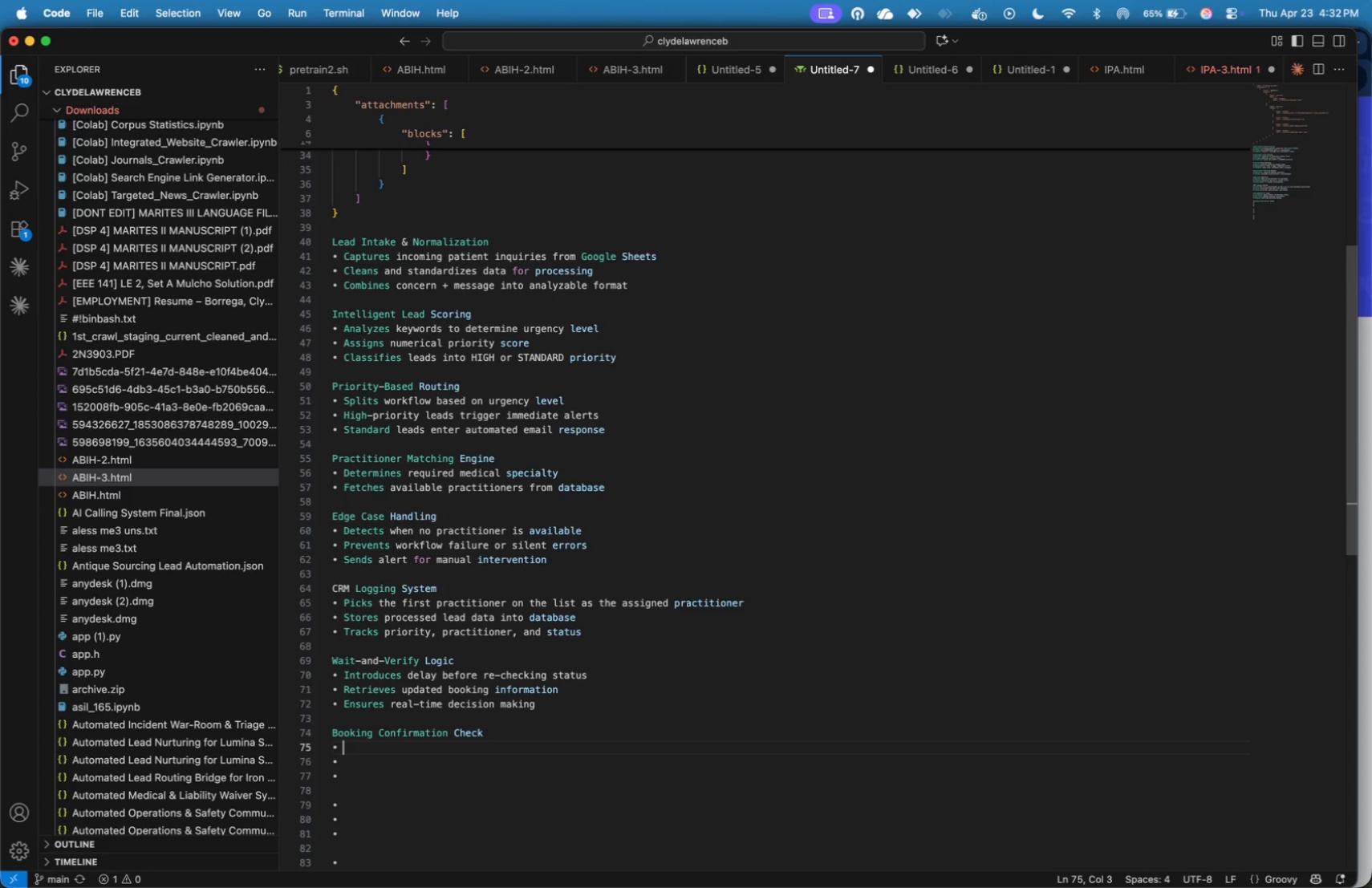 
type(Evaluates if patient has confirmed booking)
 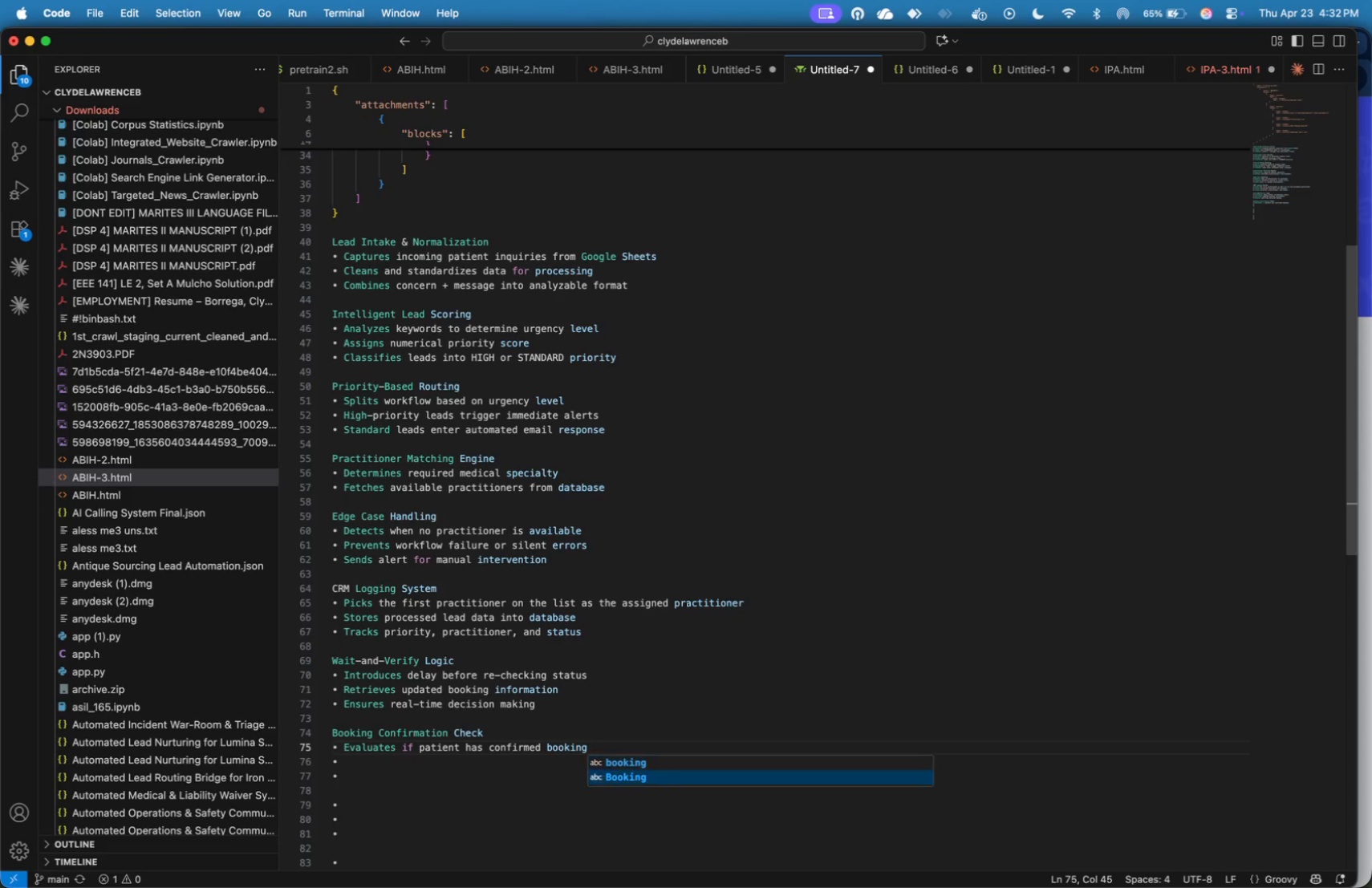 
key(ArrowDown)
 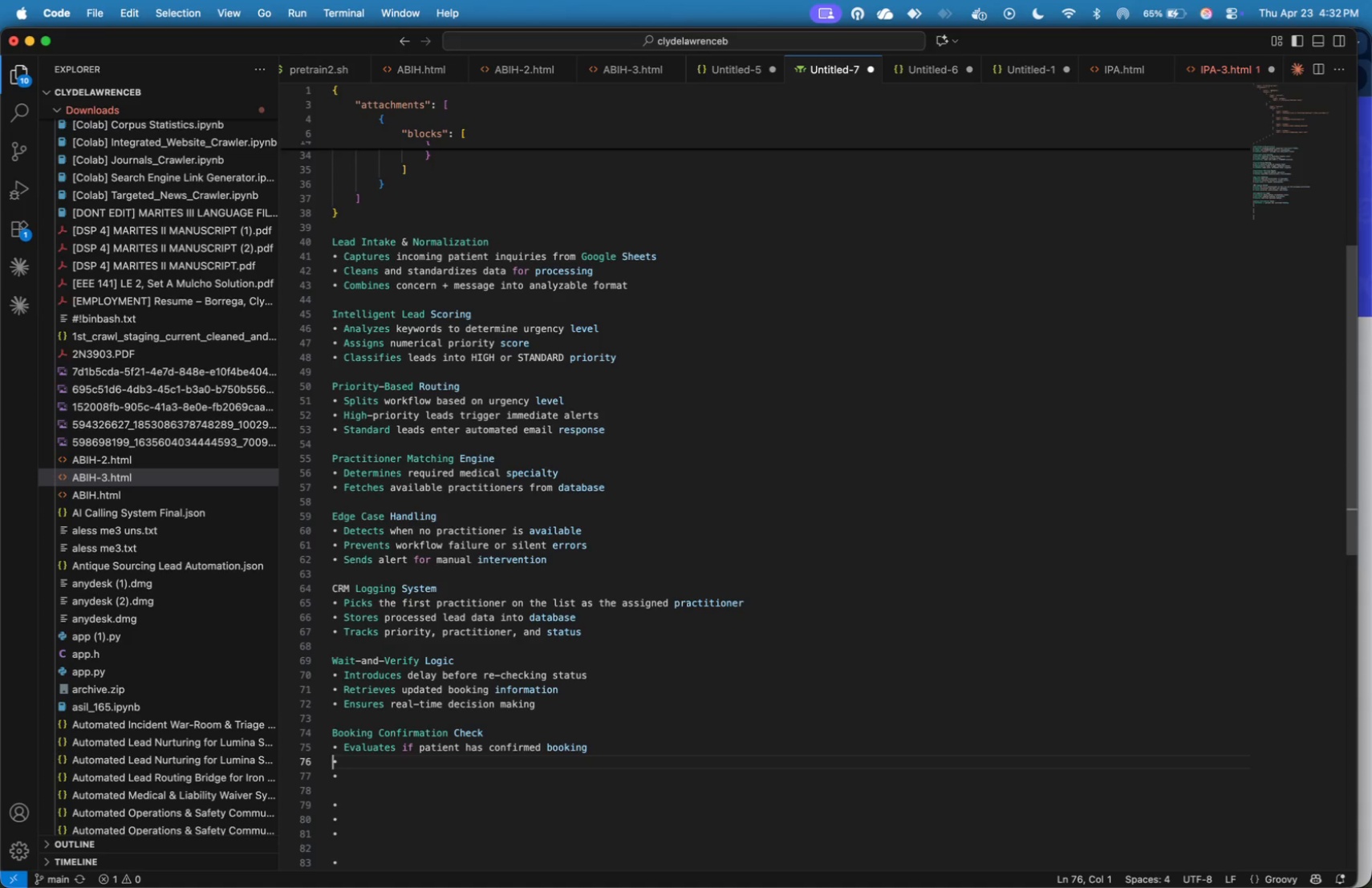 
key(ArrowRight)
 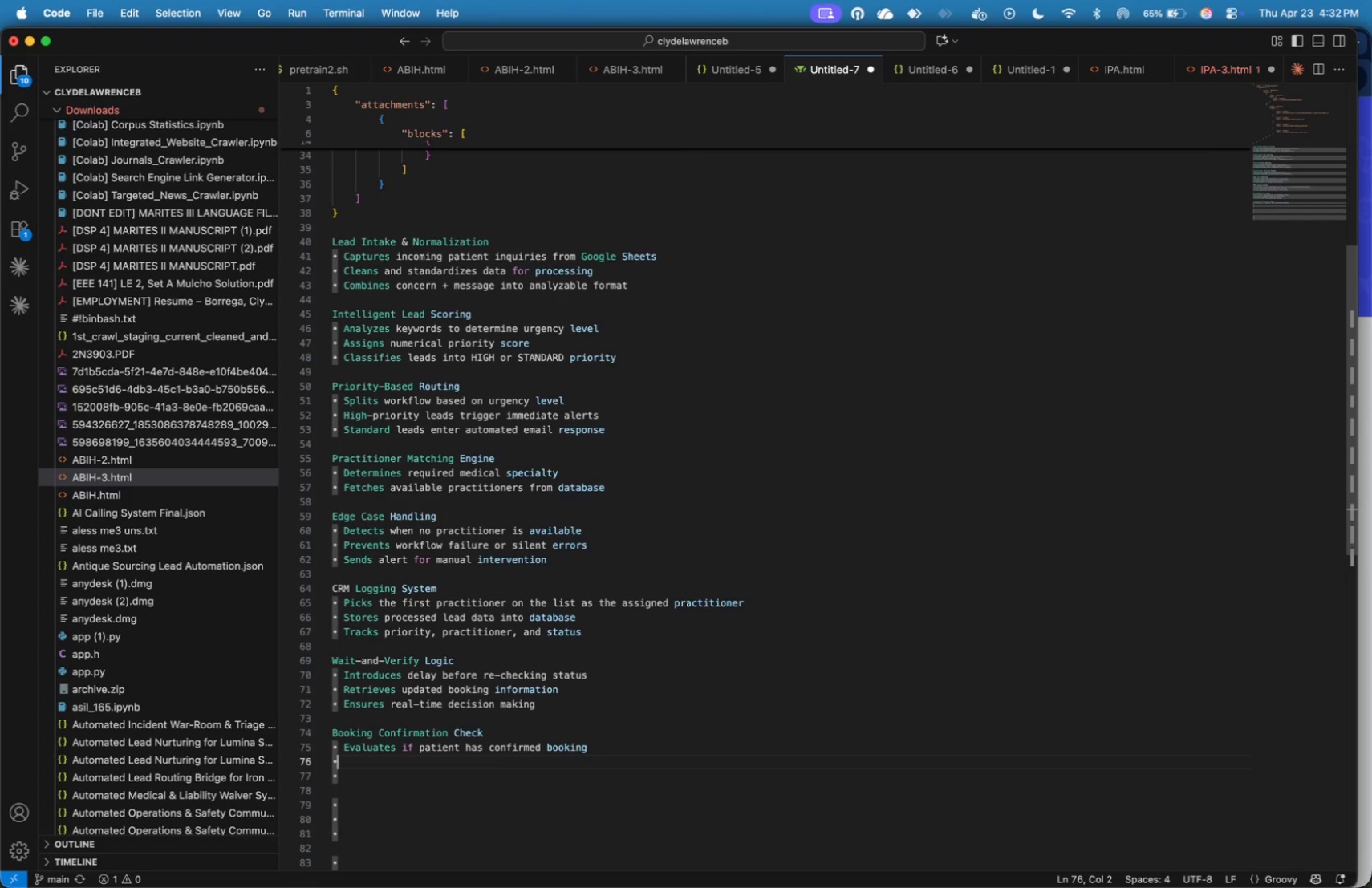 
key(ArrowRight)
 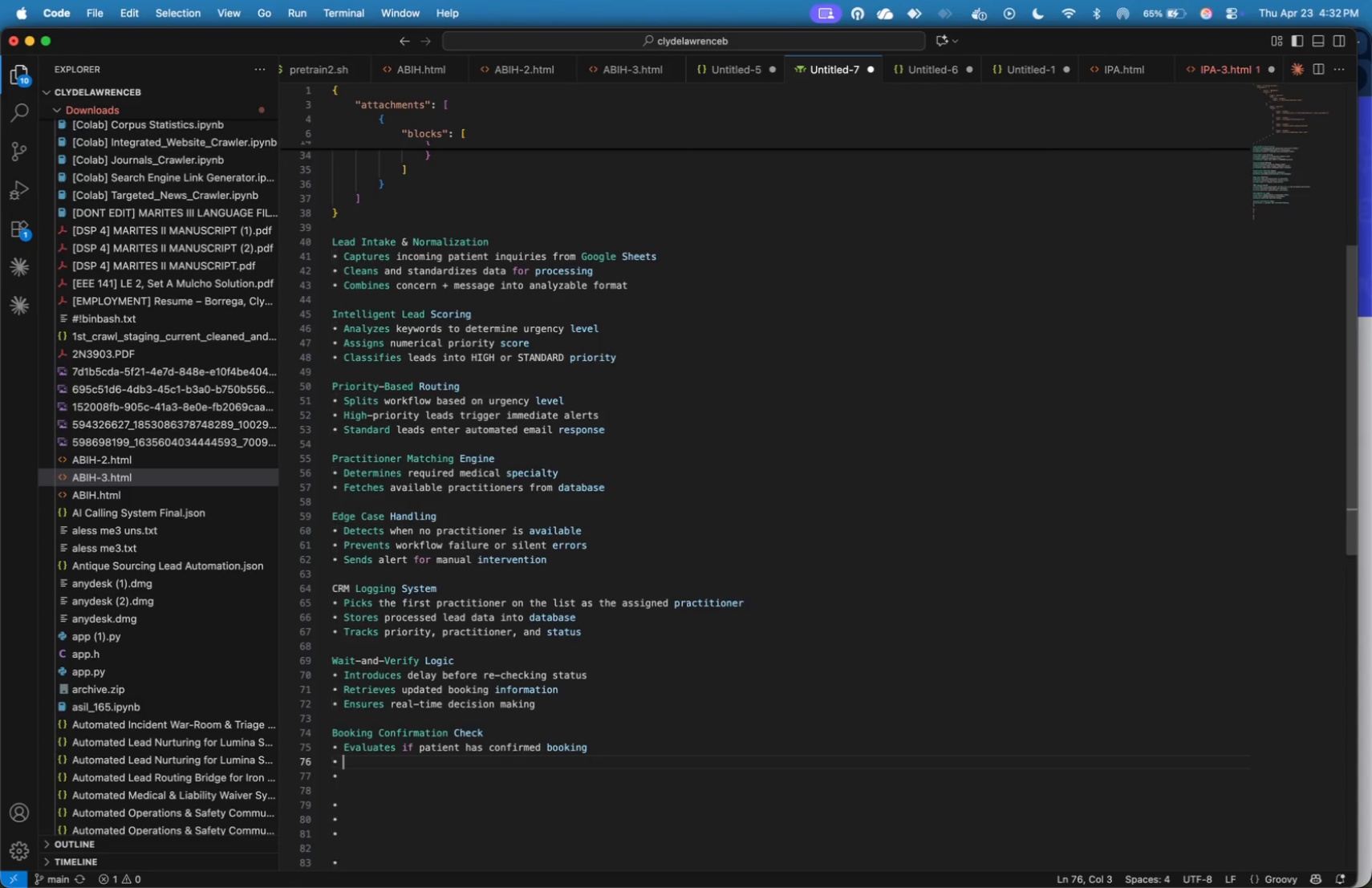 
key(ArrowRight)
 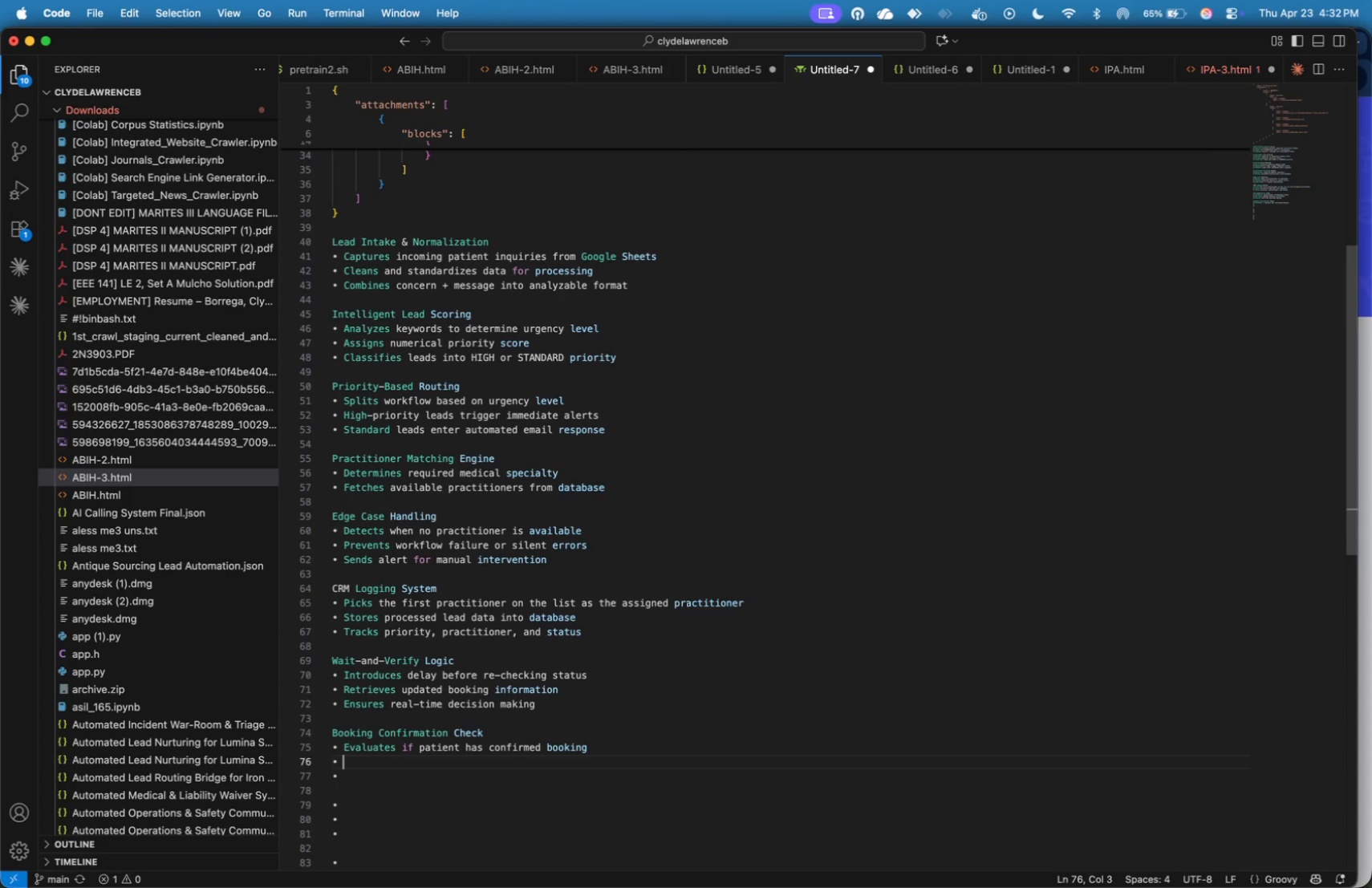 
type(Ends workflw)
key(Backspace)
key(Backspace)
type(low for confirmed cases)
 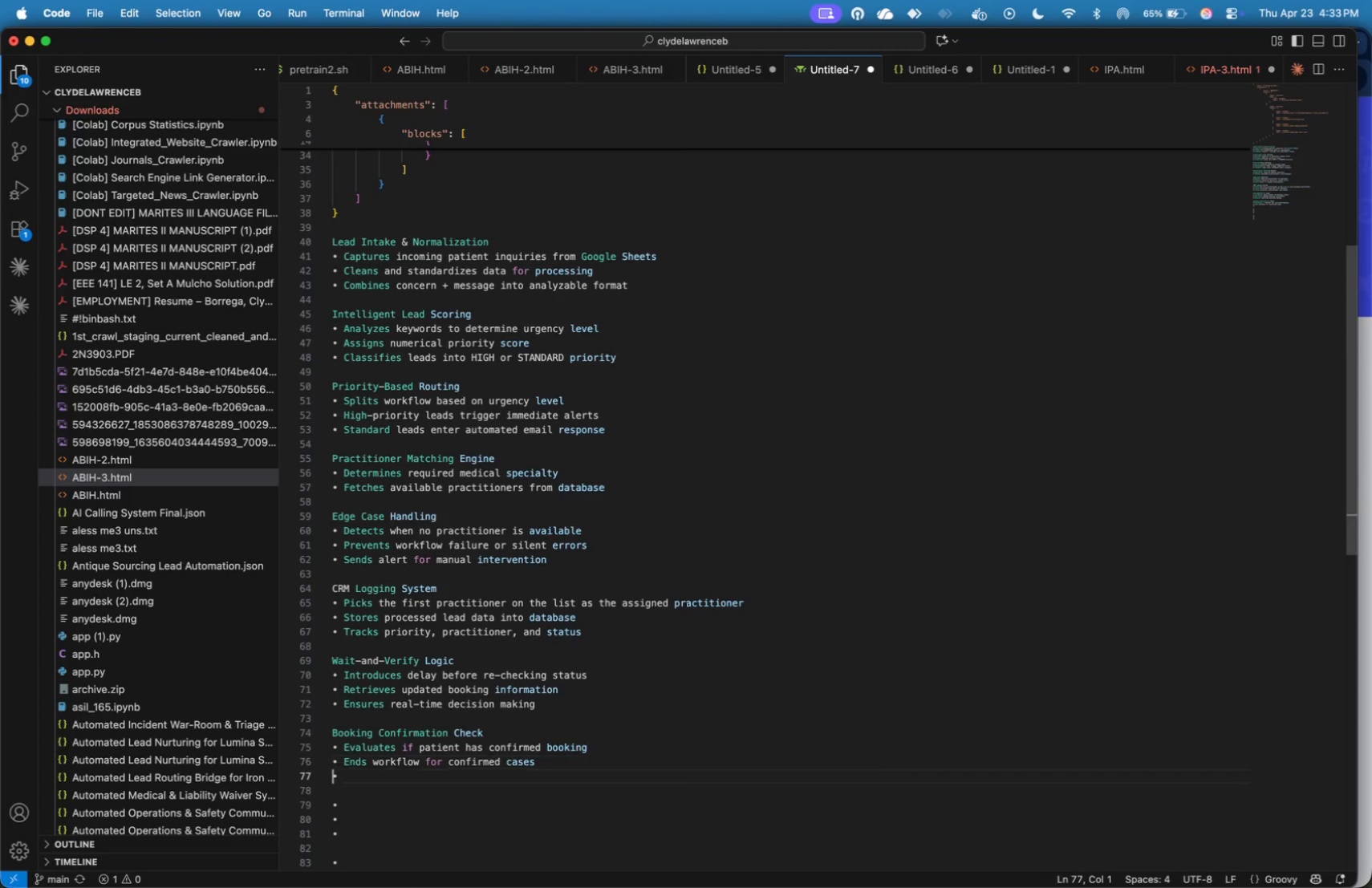 
key(ArrowRight)
 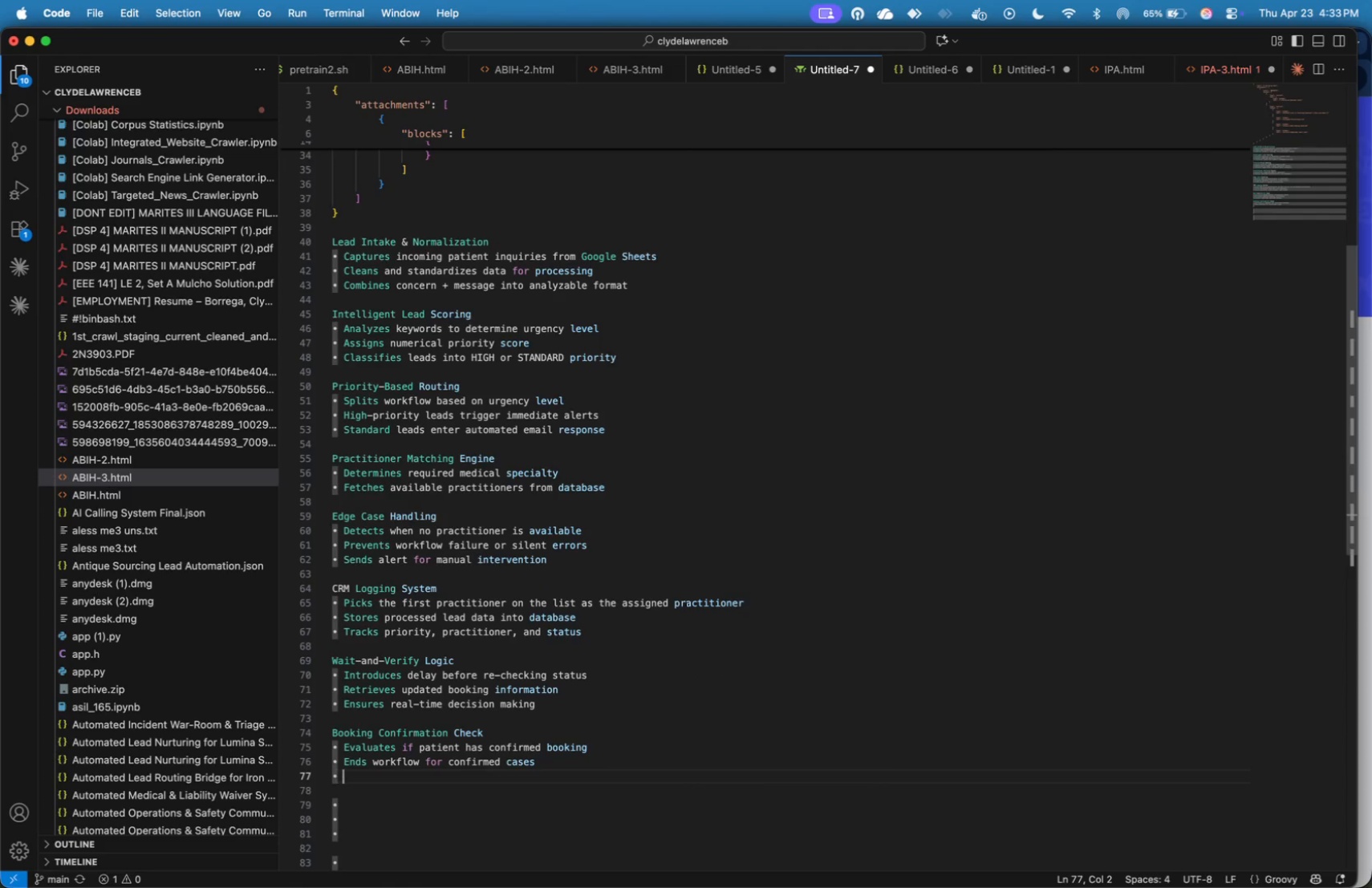 
key(ArrowRight)
 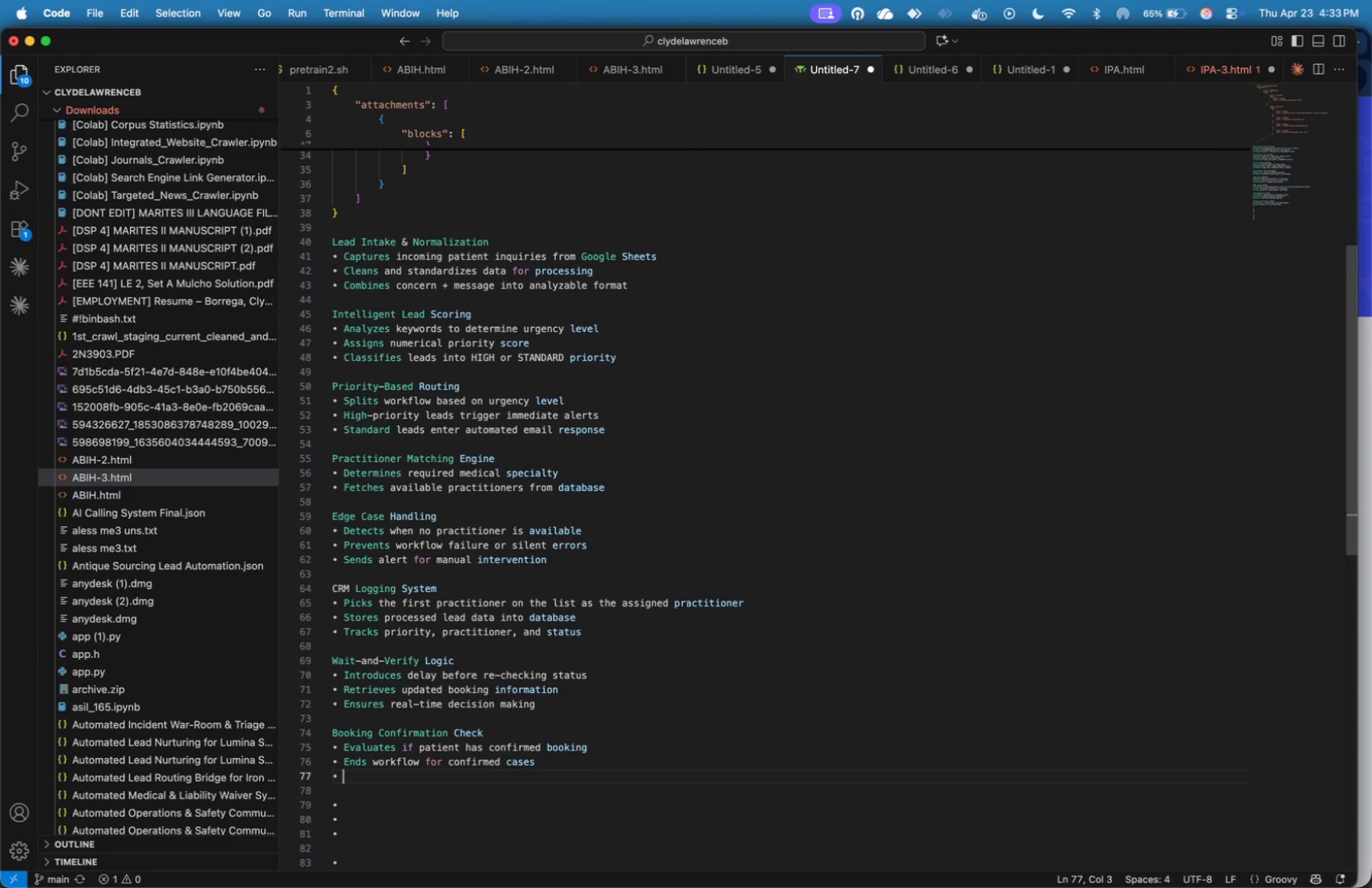 
key(ArrowRight)
 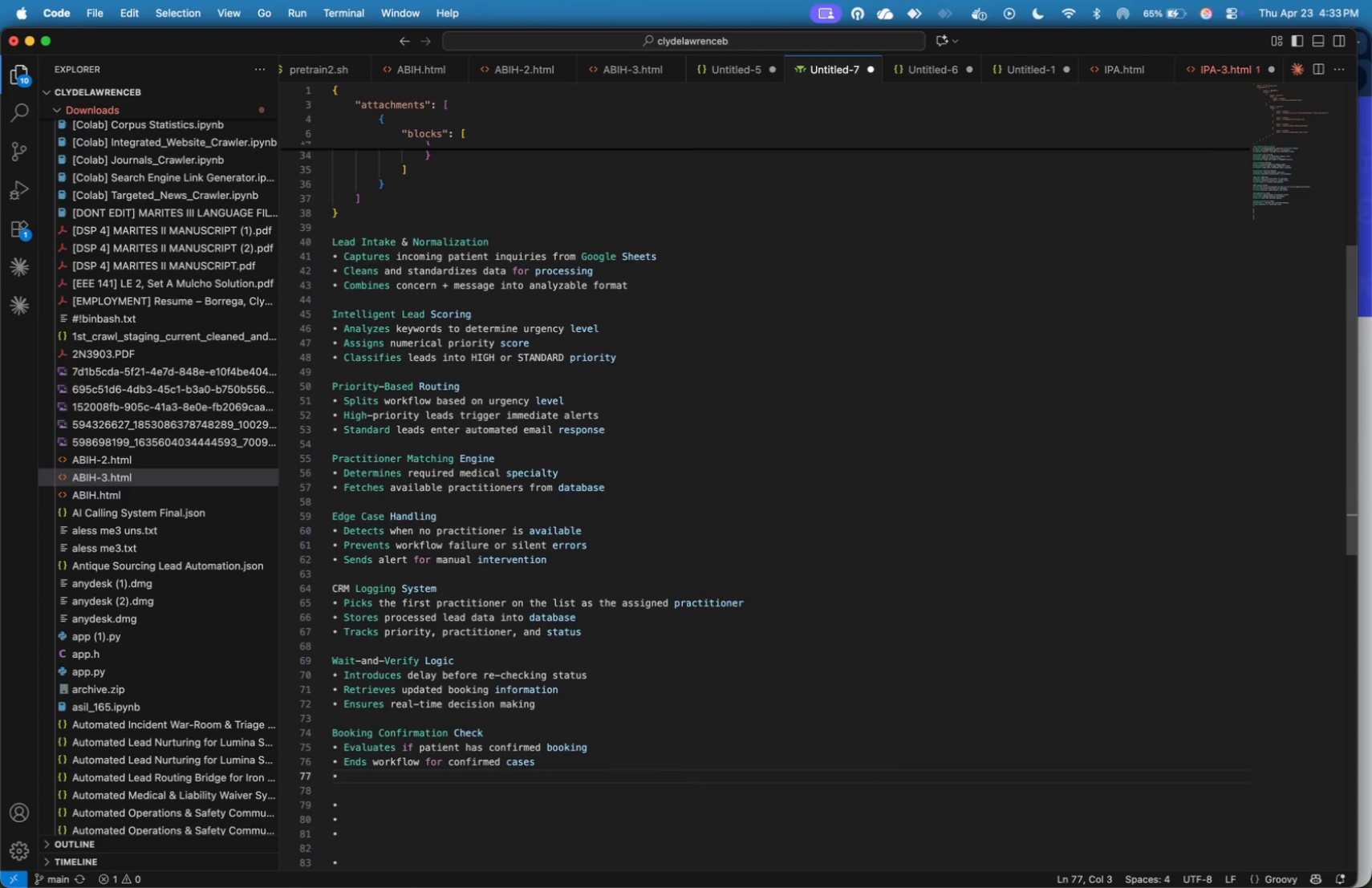 
type(Routes uncofn)
key(Backspace)
key(Backspace)
type(nfirmed leads to follow-u[)
key(Backspace)
type(p)
 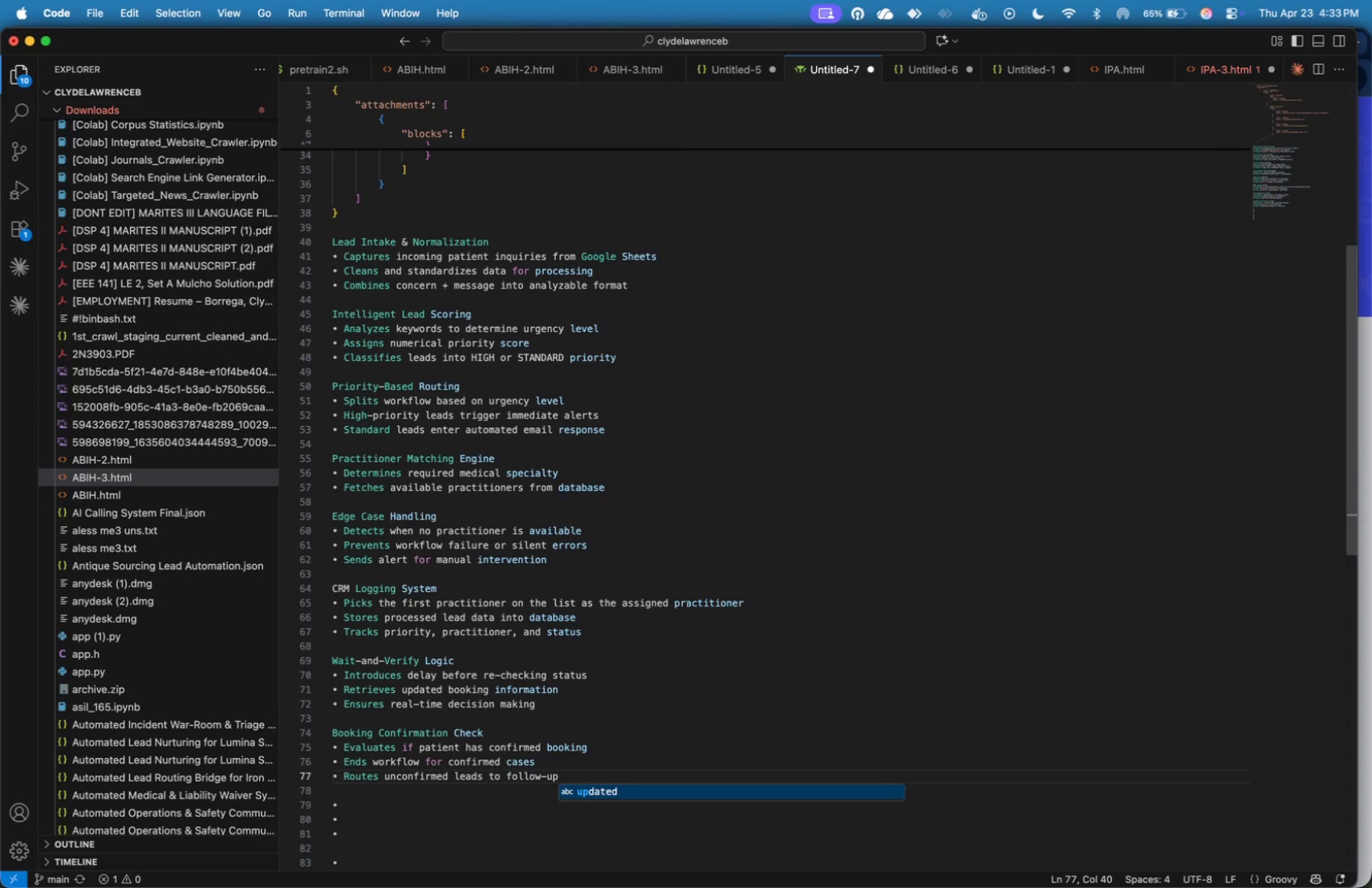 
key(ArrowDown)
 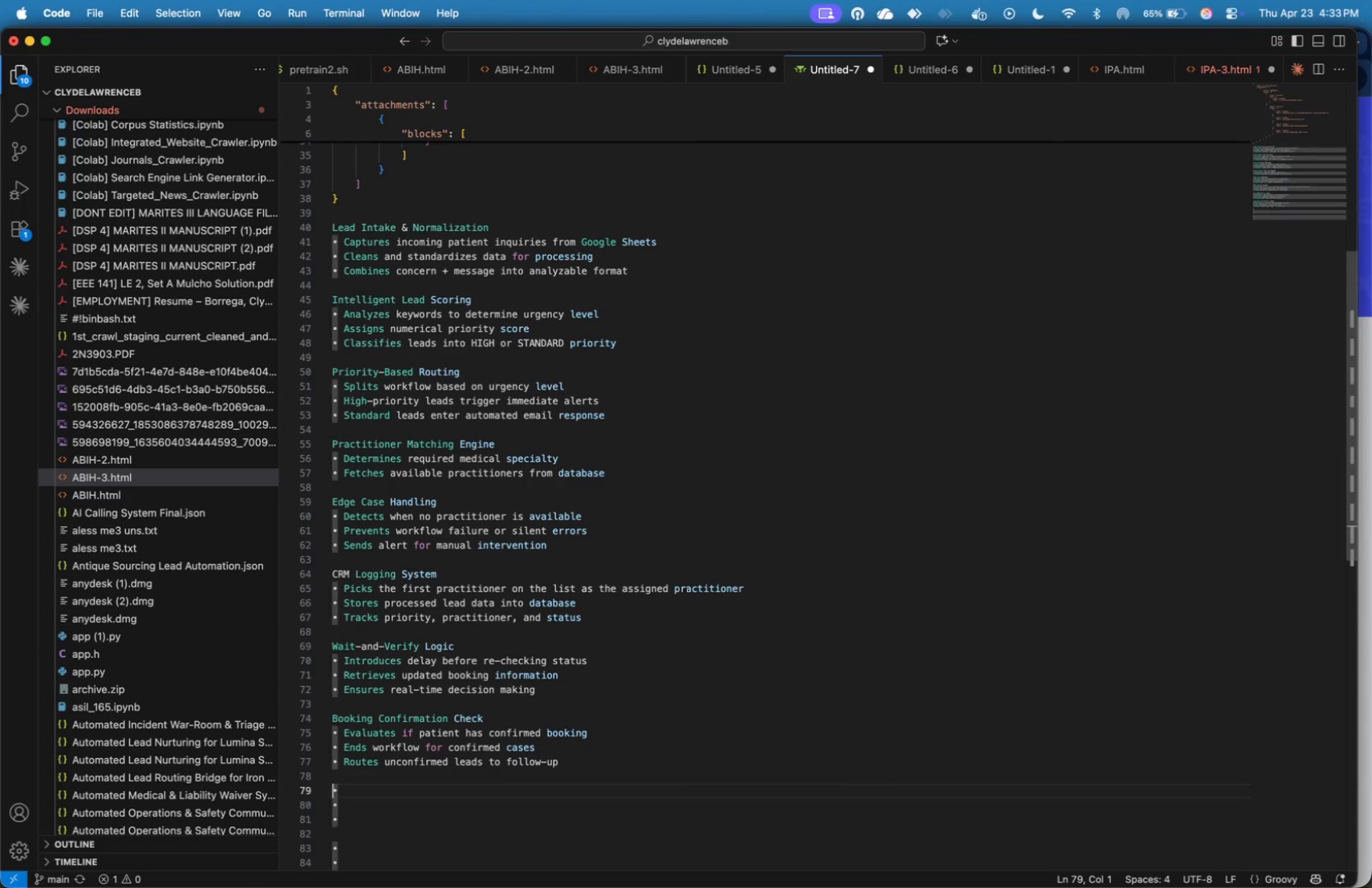 
key(ArrowRight)
 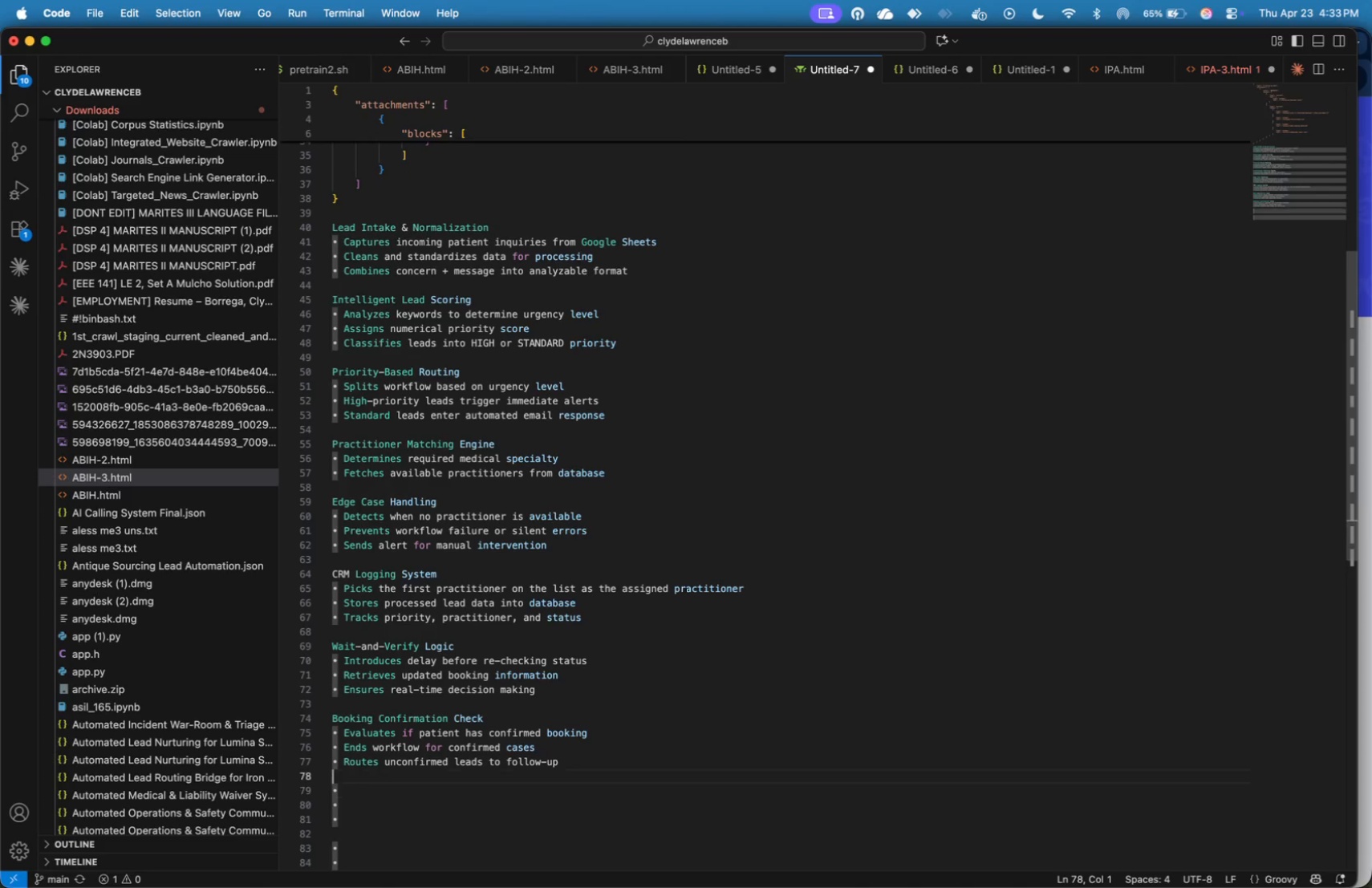 
key(ArrowUp)
 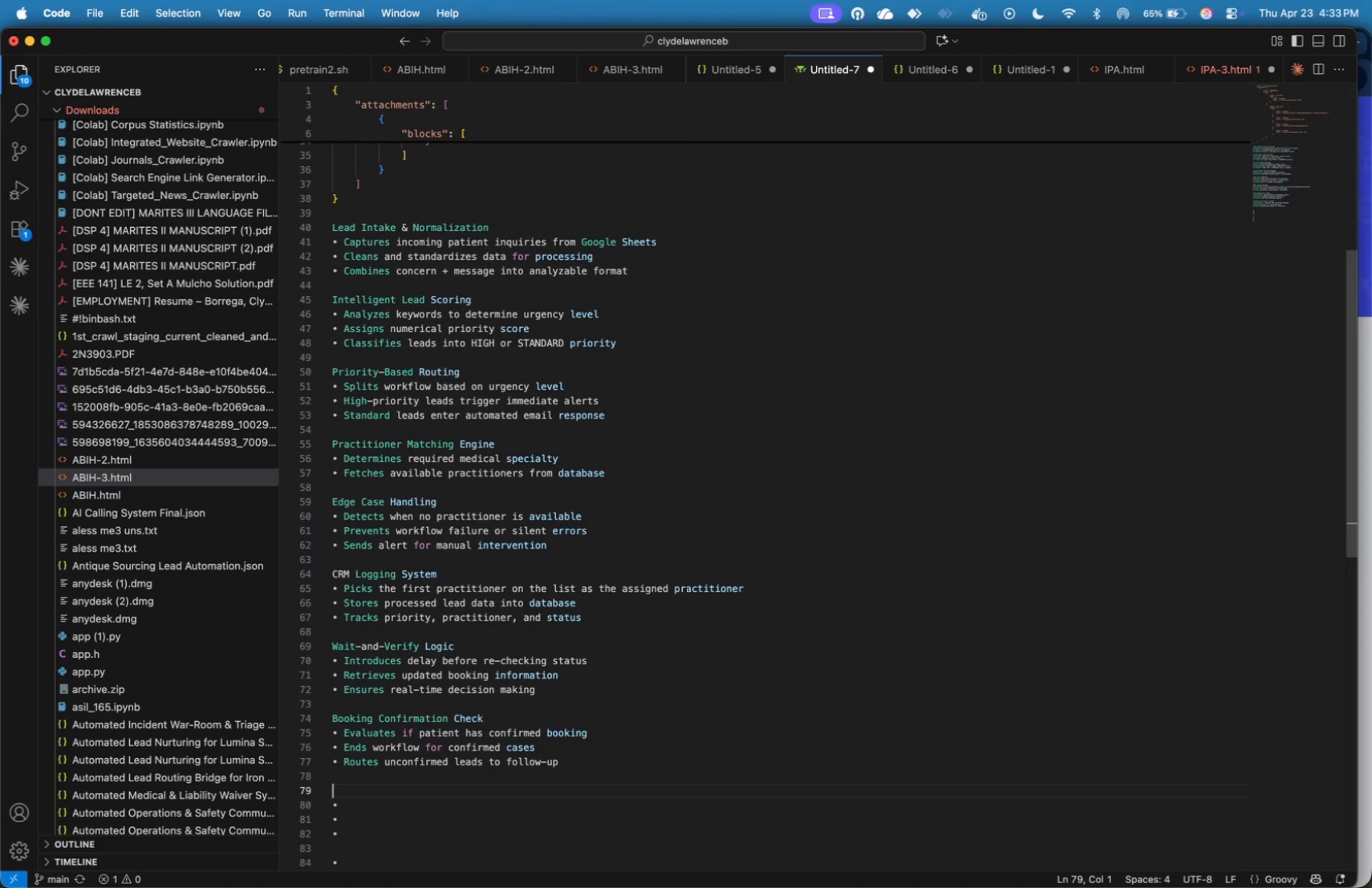 
key(Enter)
 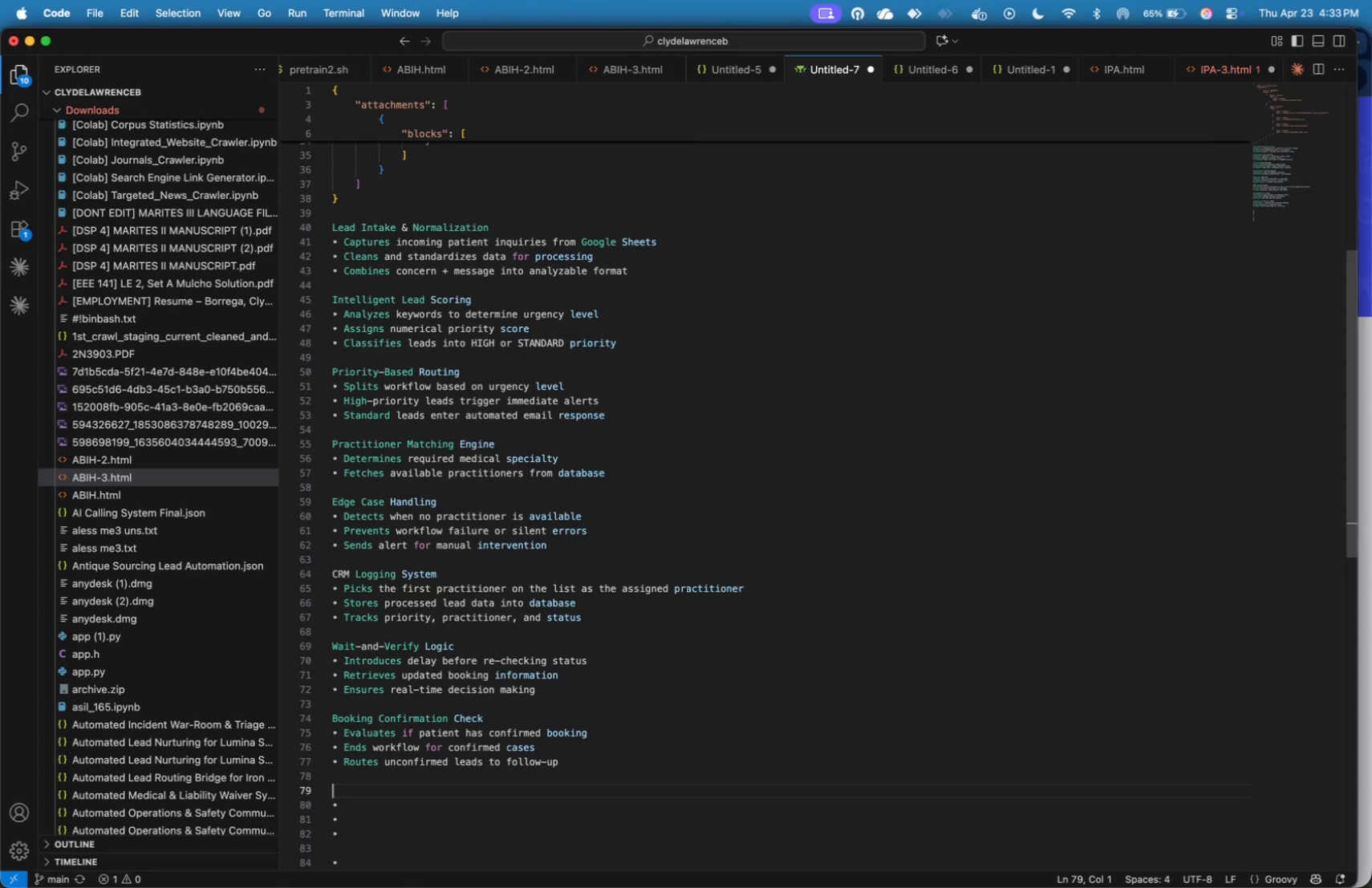 
wait(5.54)
 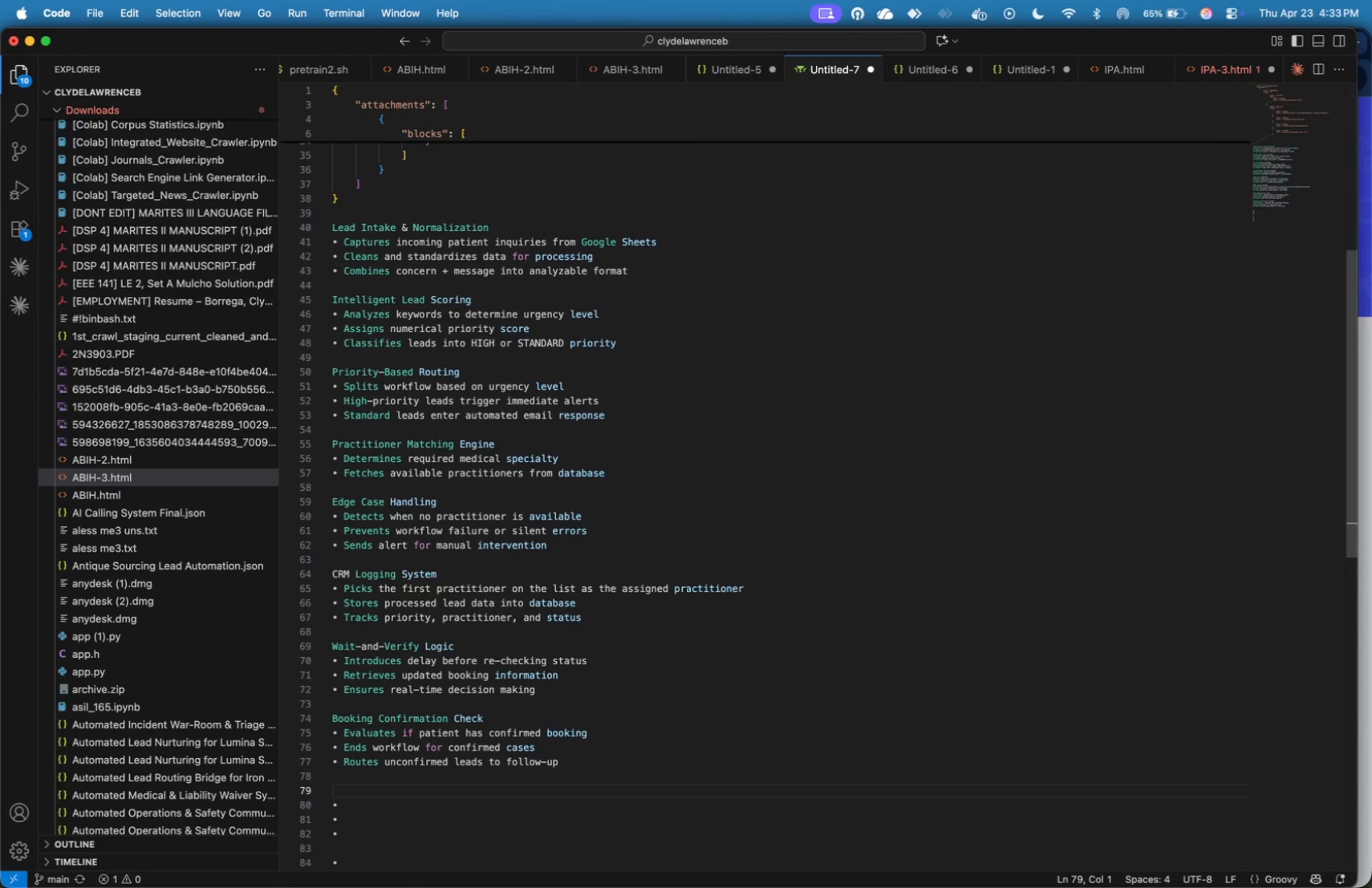 
type(Follow-up Automation)
 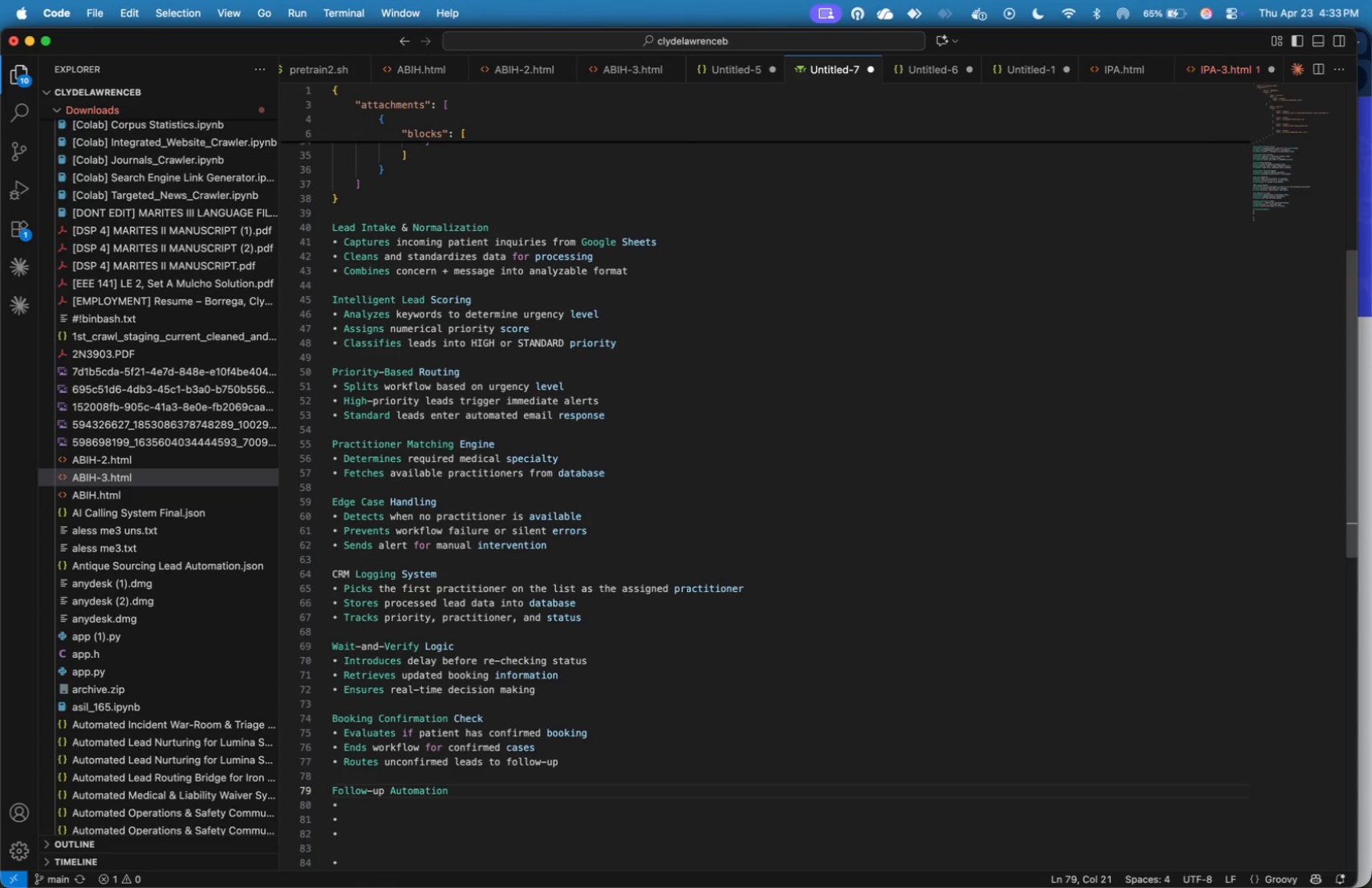 
key(ArrowDown)
 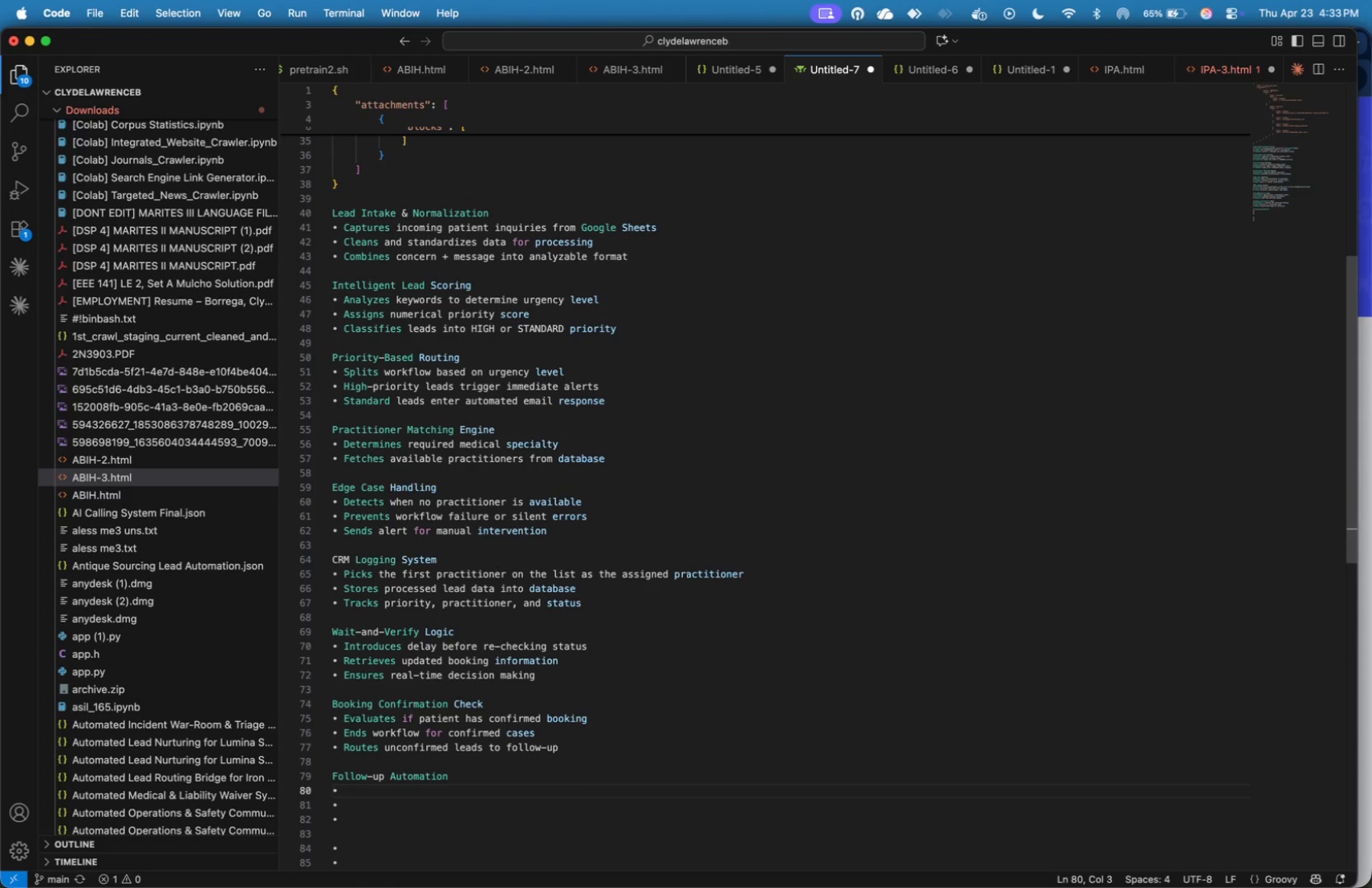 
type(Sends reminder email )
 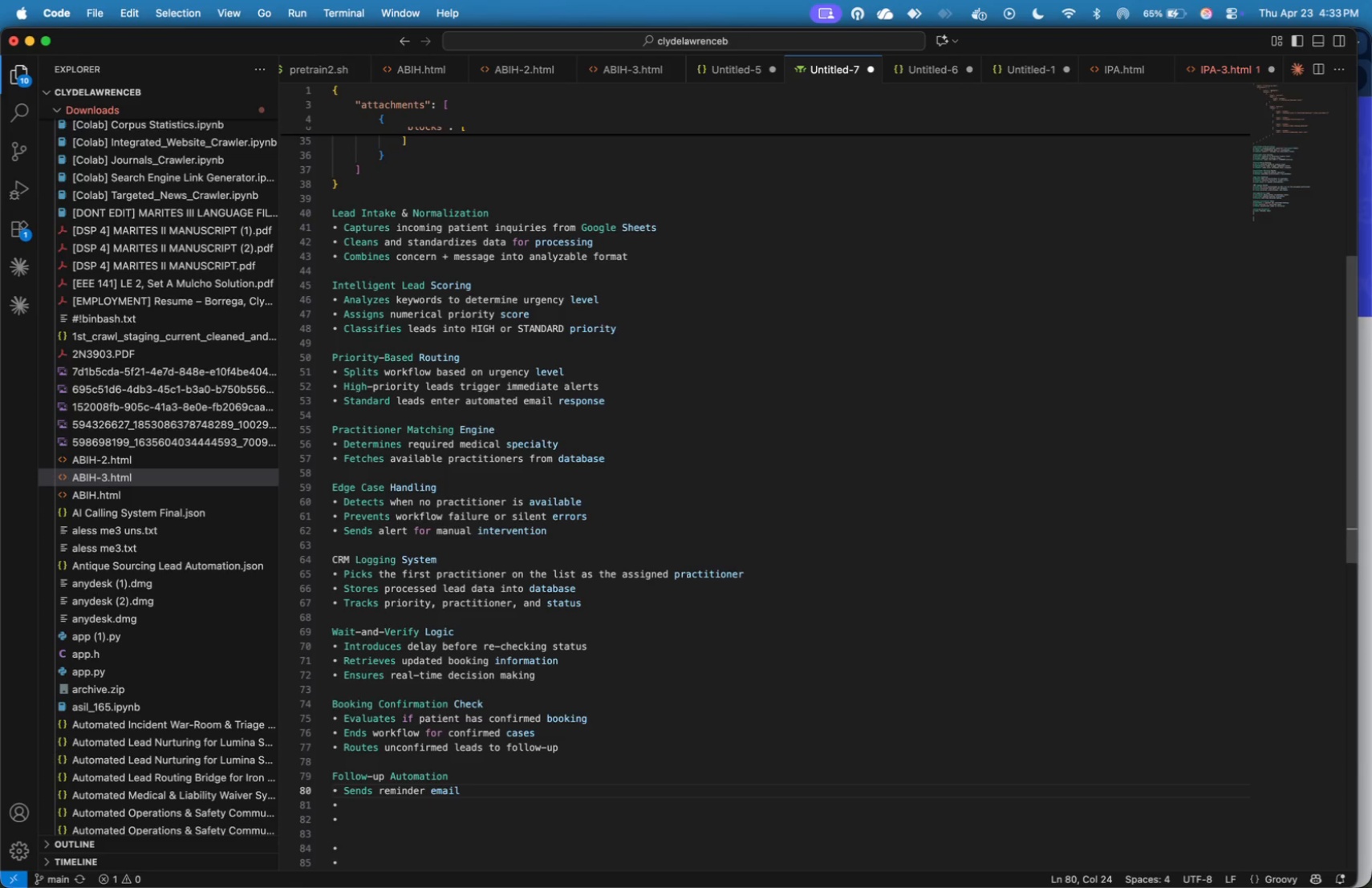 
type(for)
 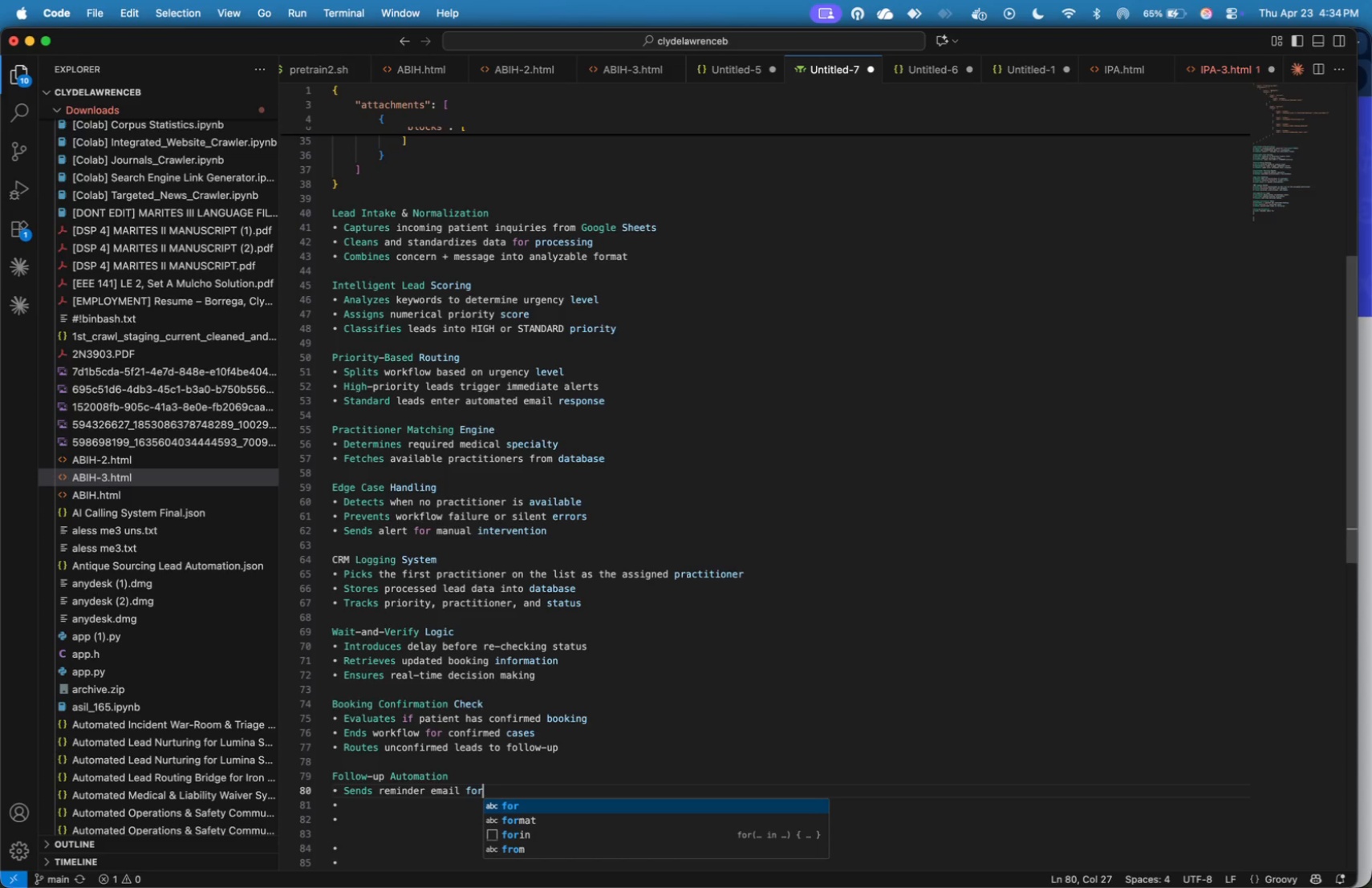 
wait(7.93)
 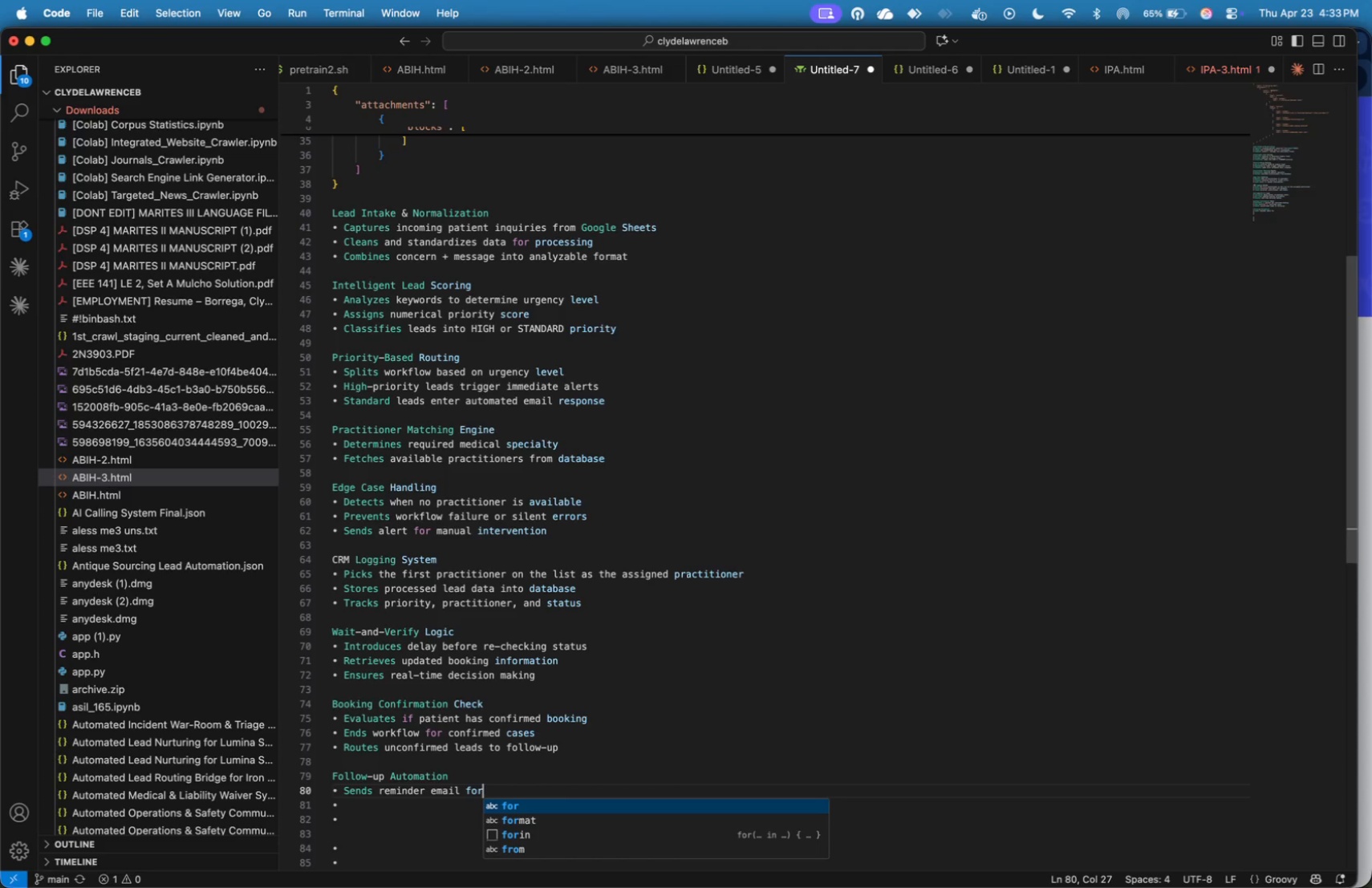 
type( unbooked leads)
 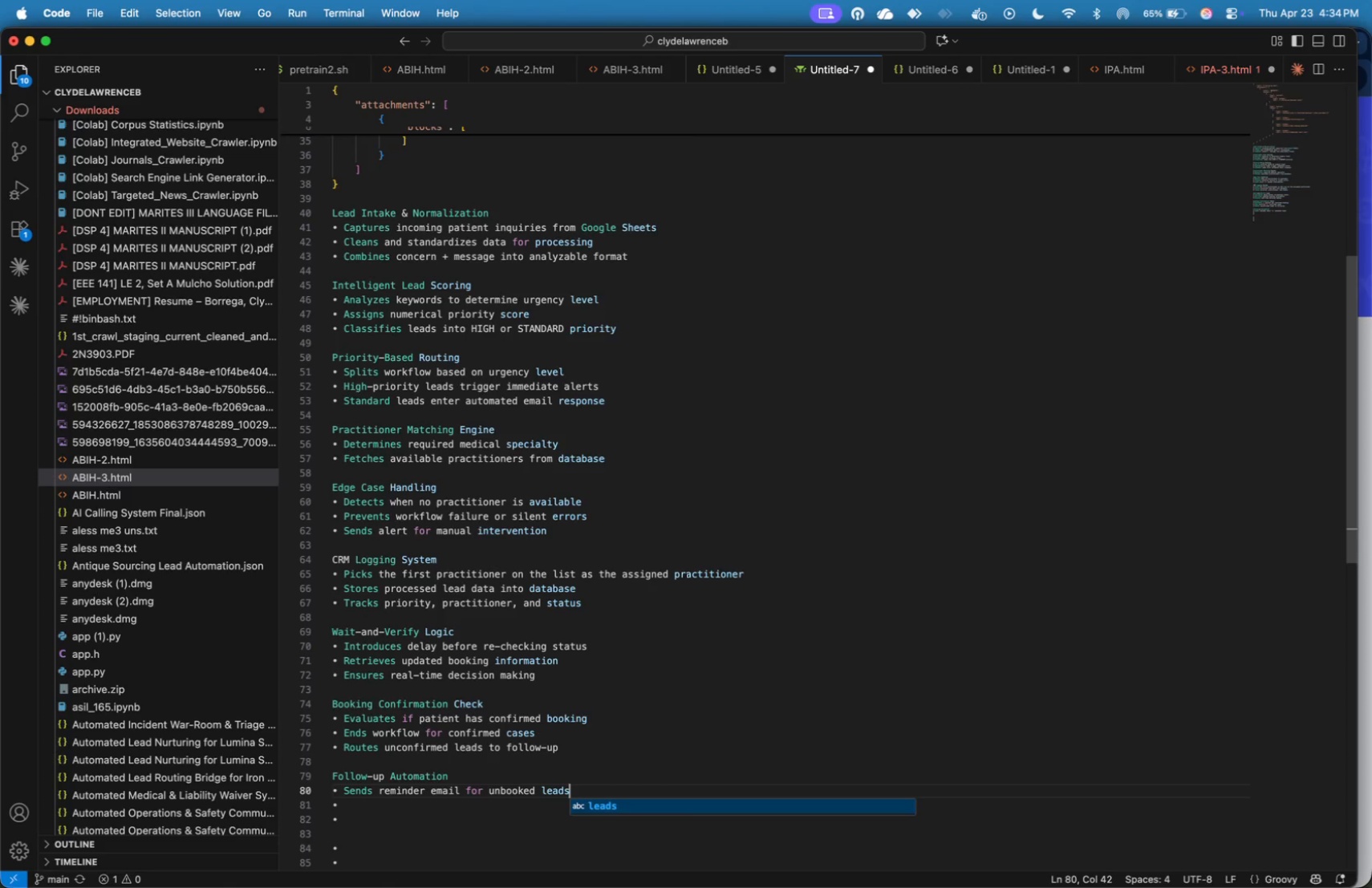 
key(ArrowDown)
 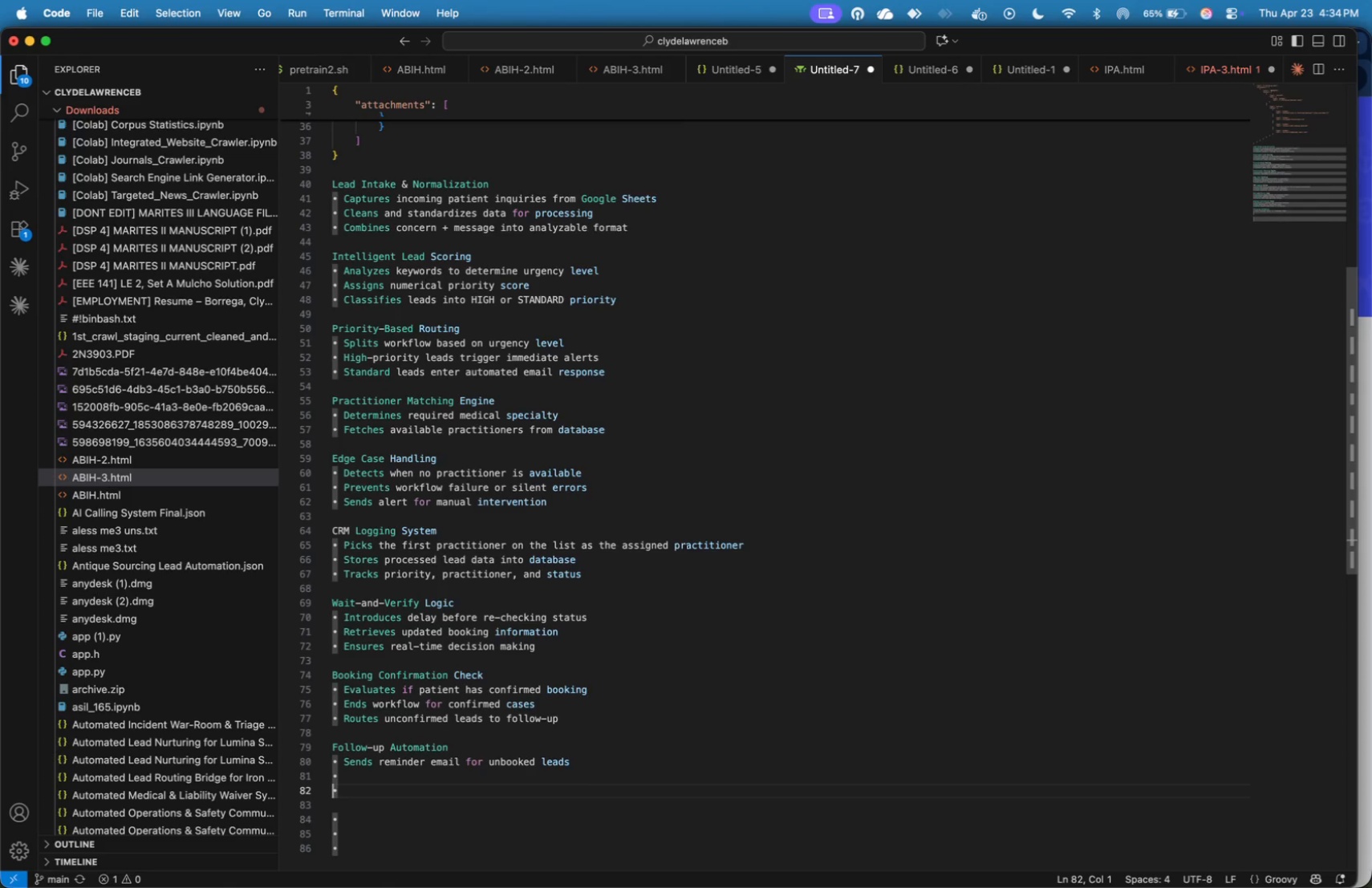 
key(ArrowRight)
 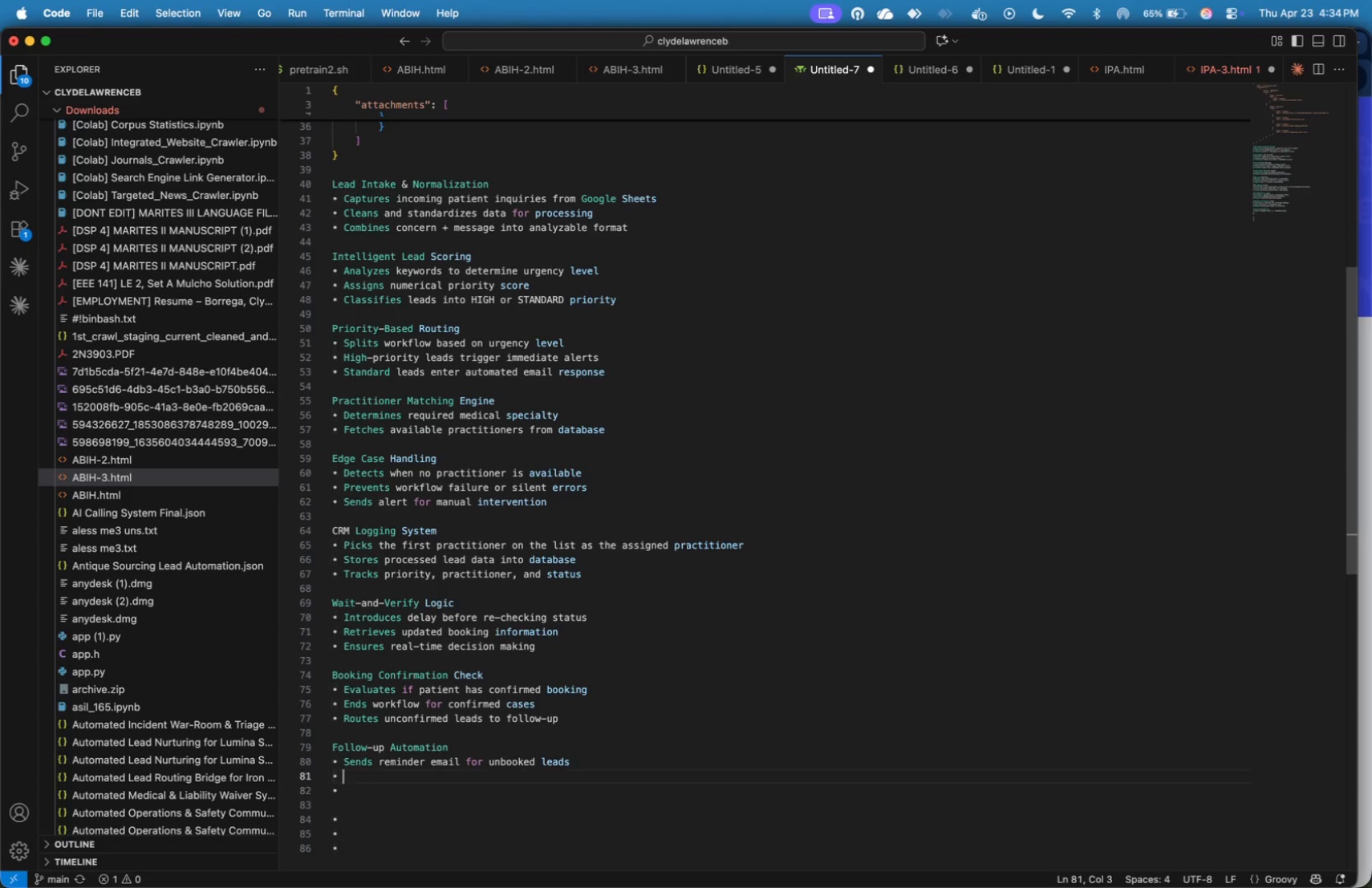 
key(ArrowLeft)
 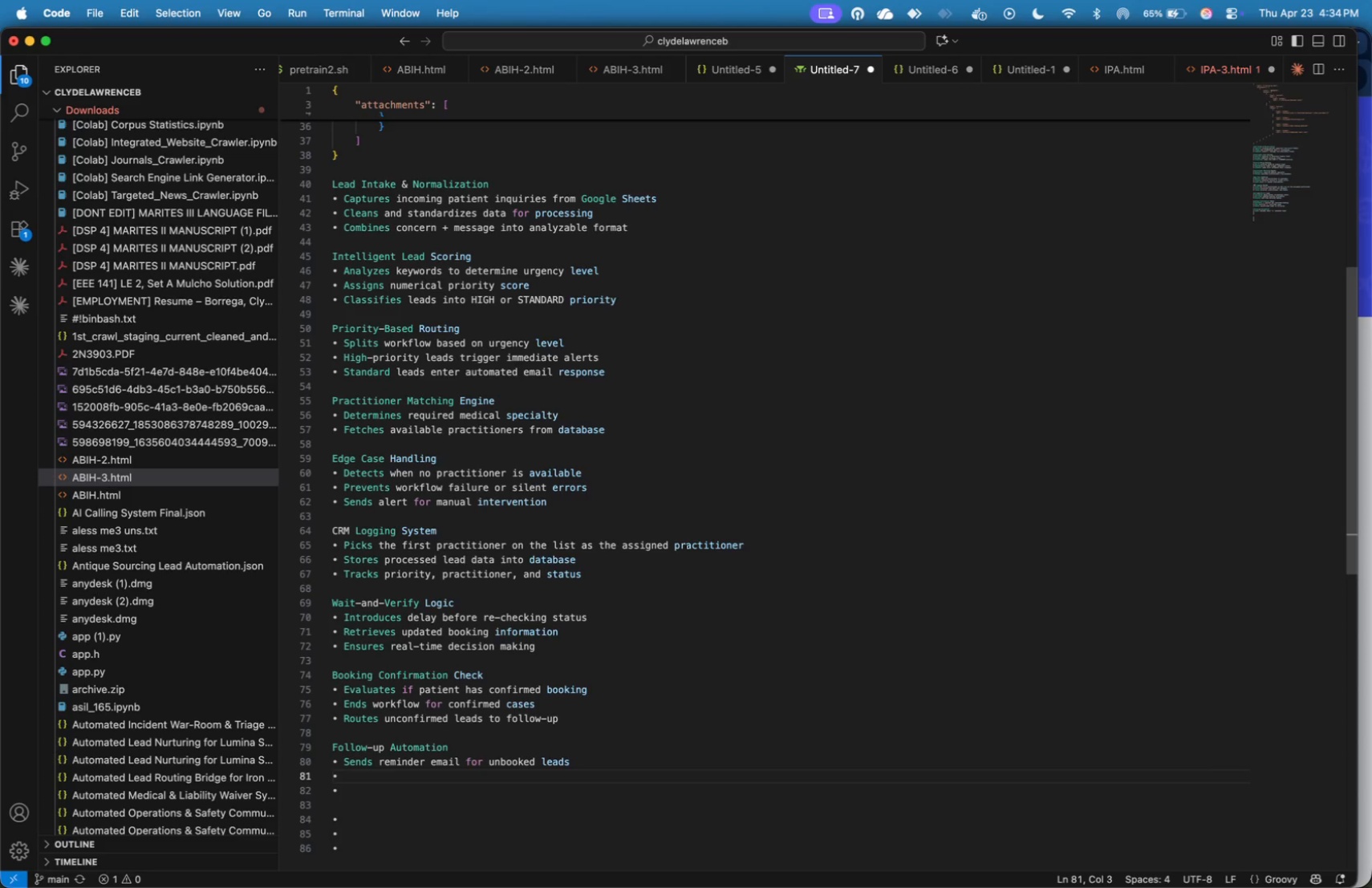 
type(Keeps potential patients engaged)
 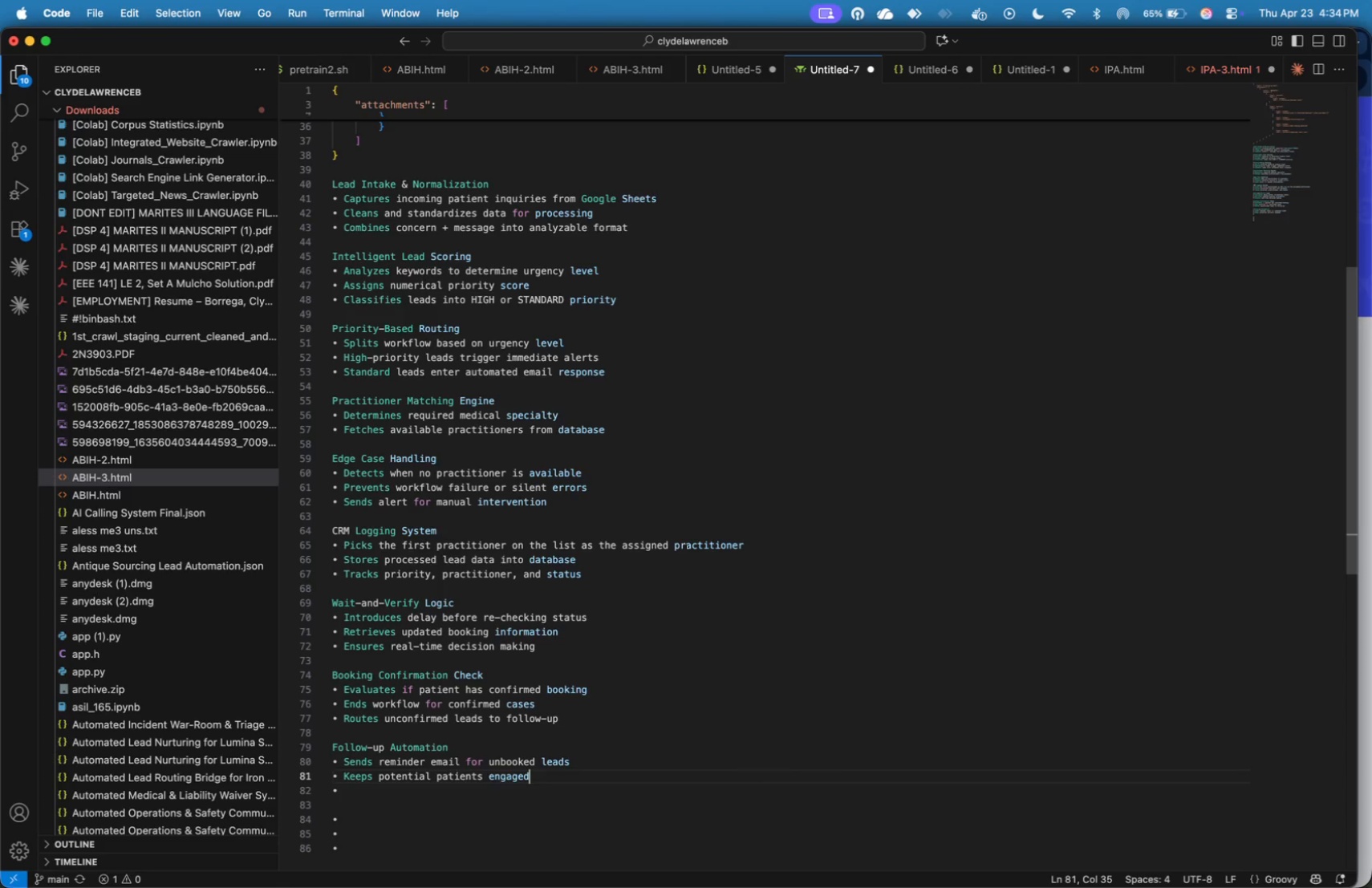 
key(ArrowDown)
 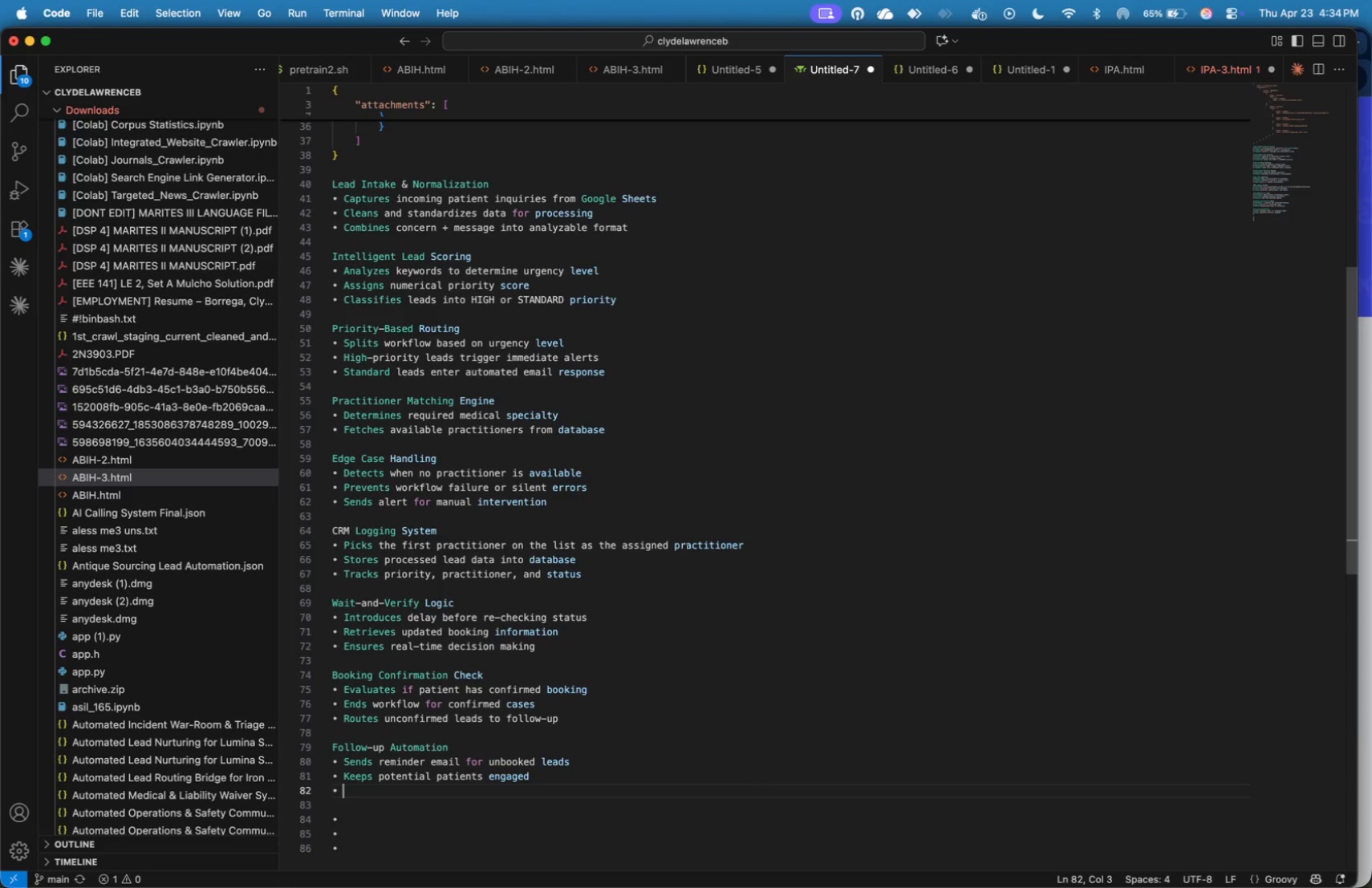 
type(Logs follow-u[)
key(Backspace)
type(p actions via Slack)
 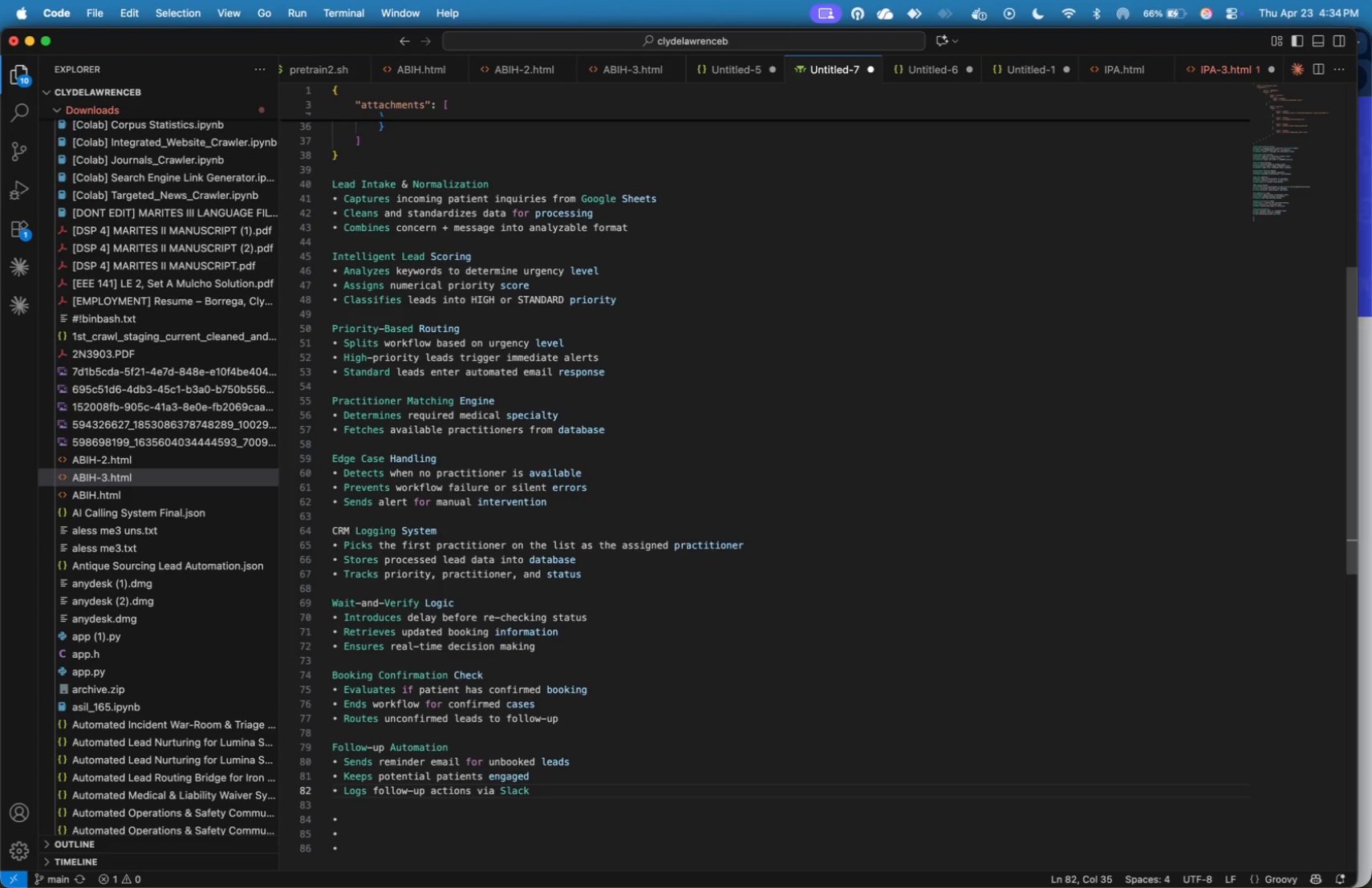 
key(ArrowDown)
 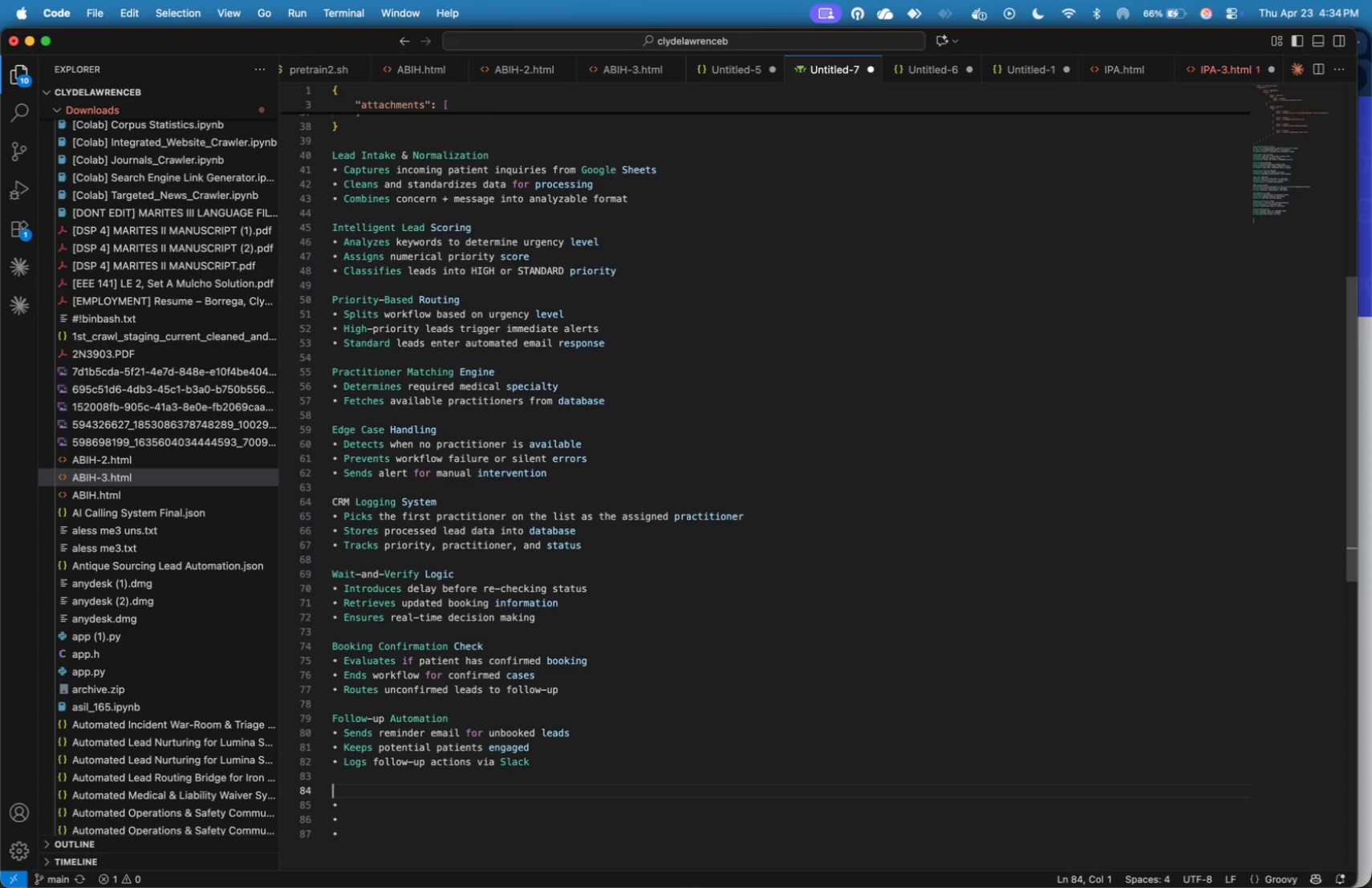 
key(Enter)
 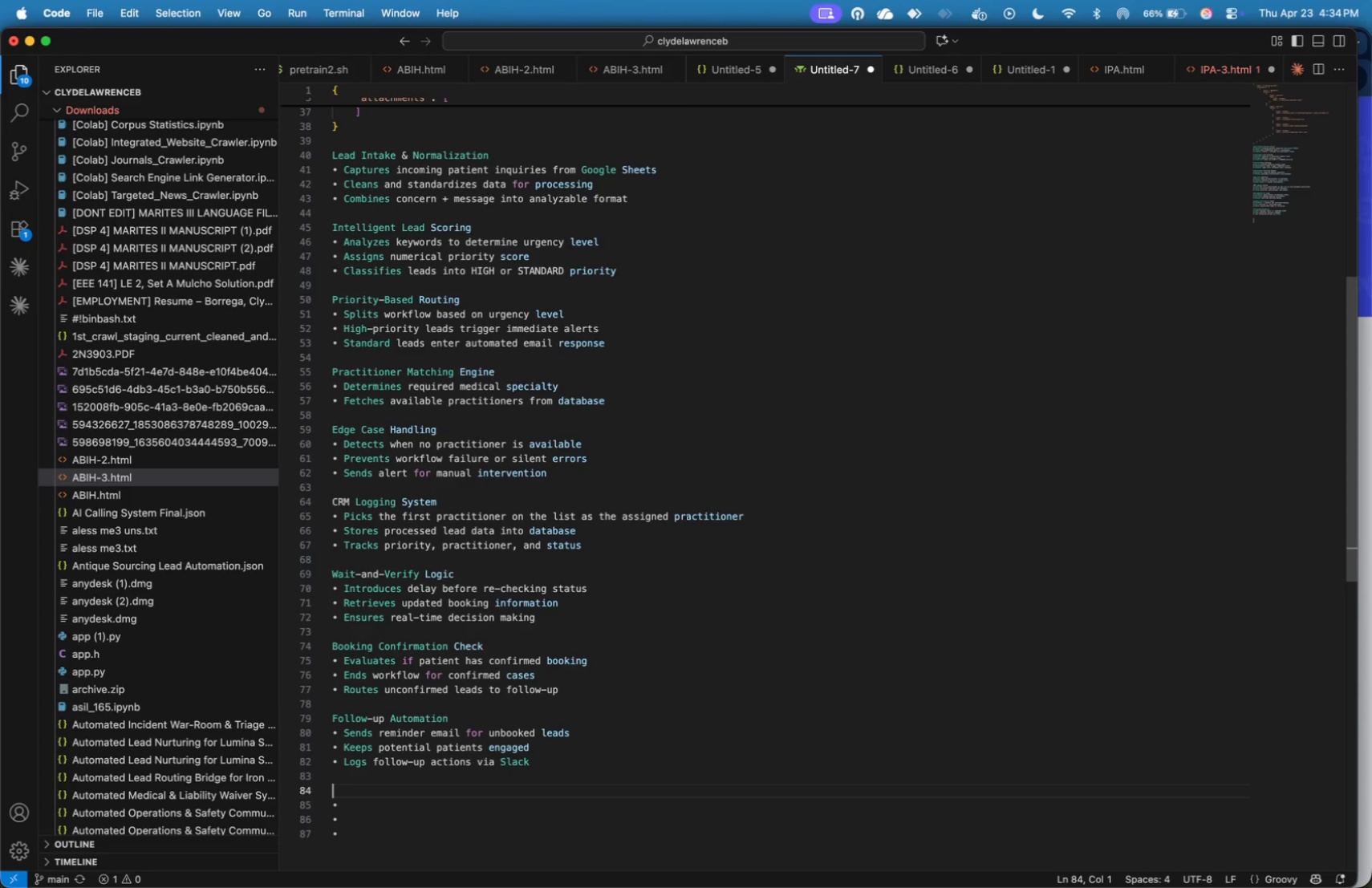 
type(Error Handling System)
 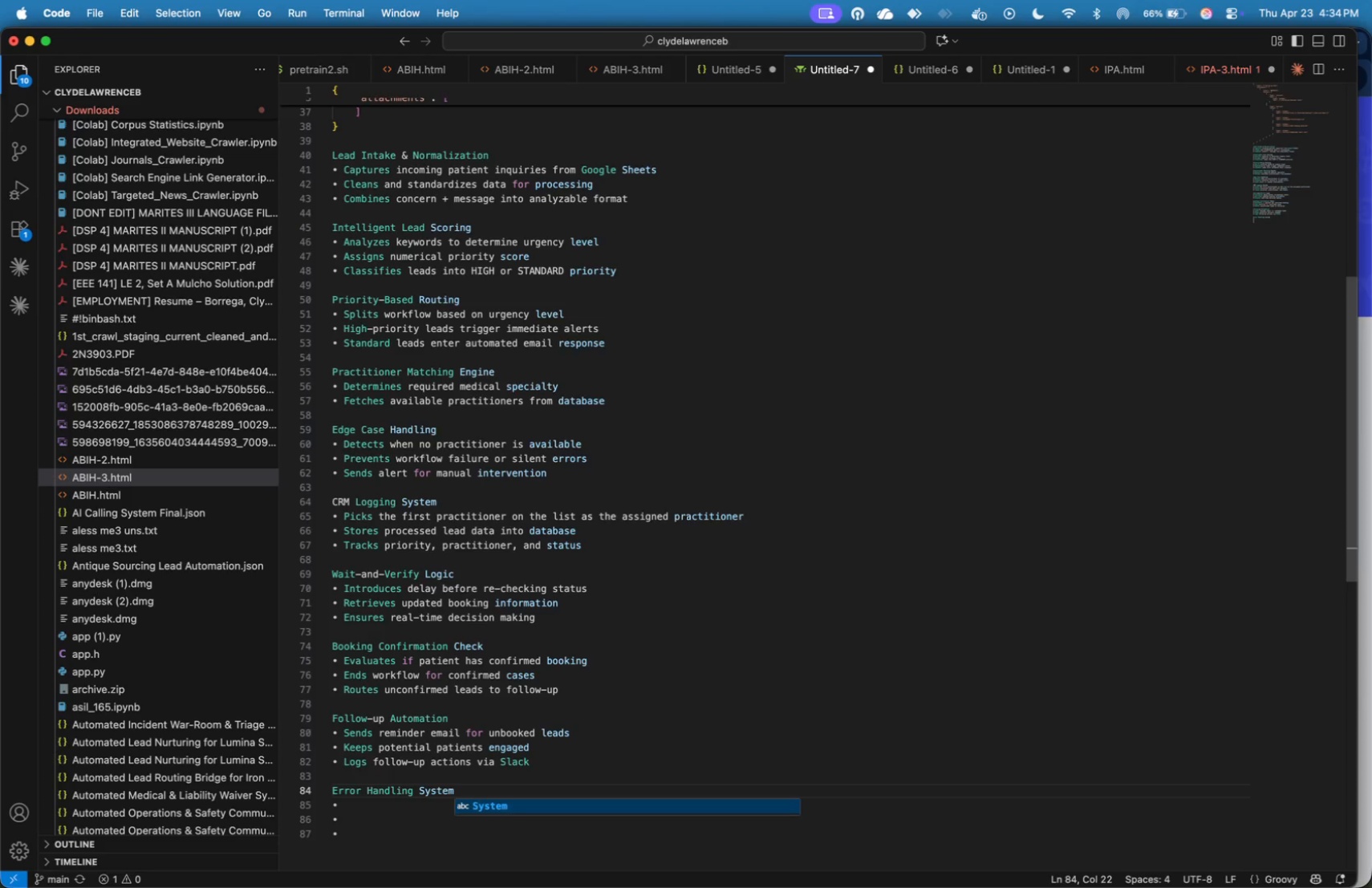 
key(ArrowDown)
 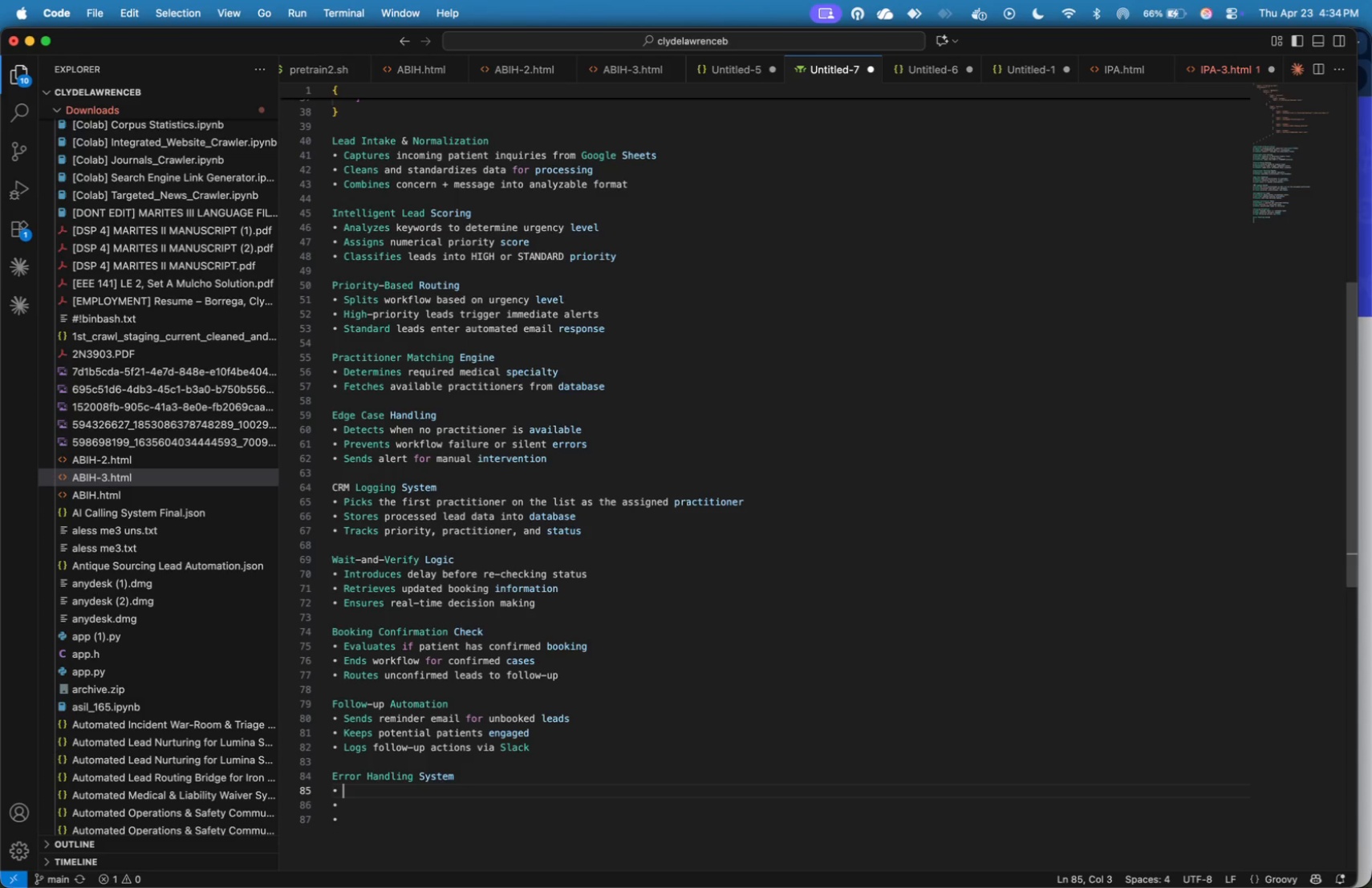 
type(Captures workflow )
 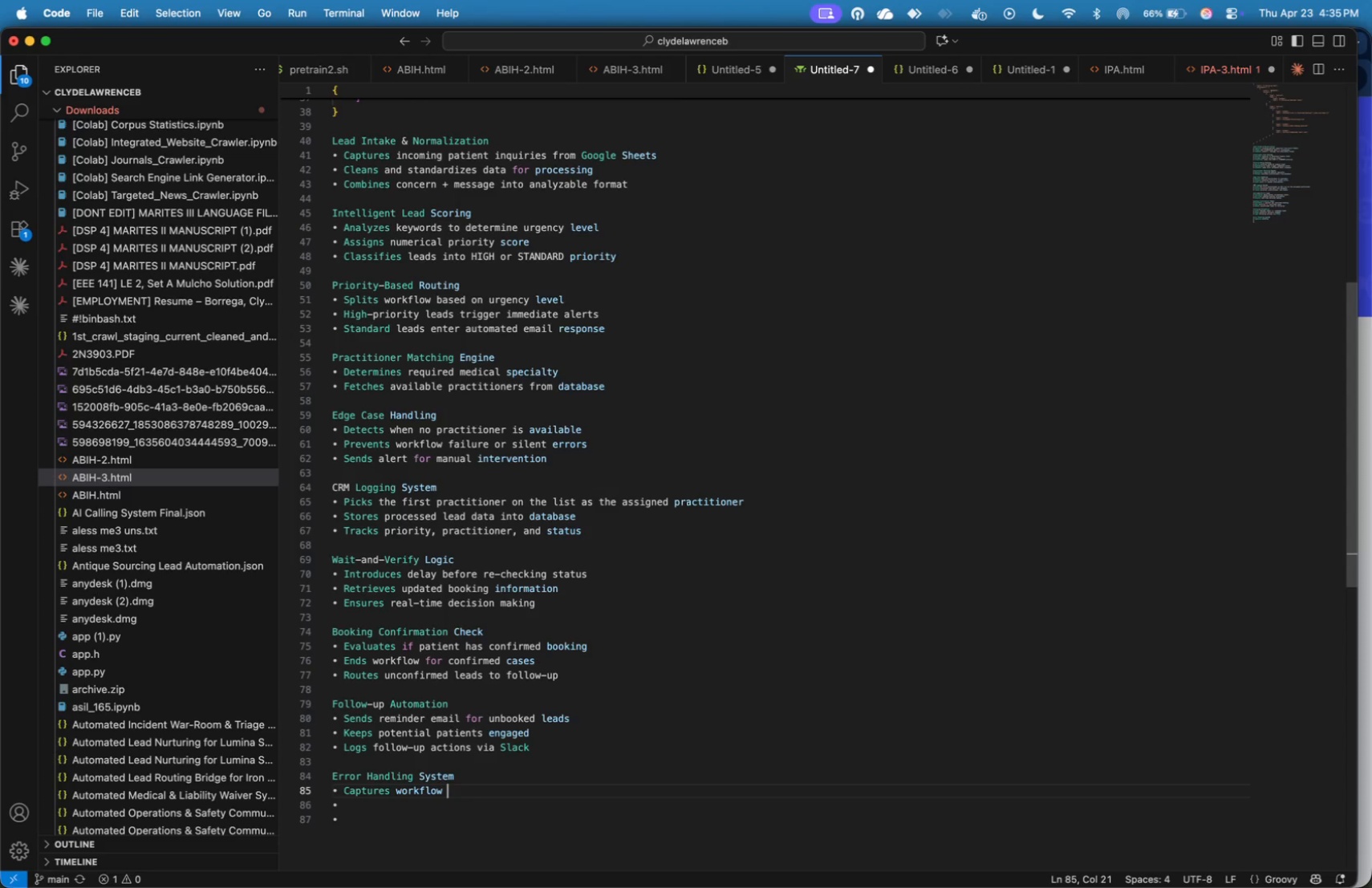 
type(execution failures)
 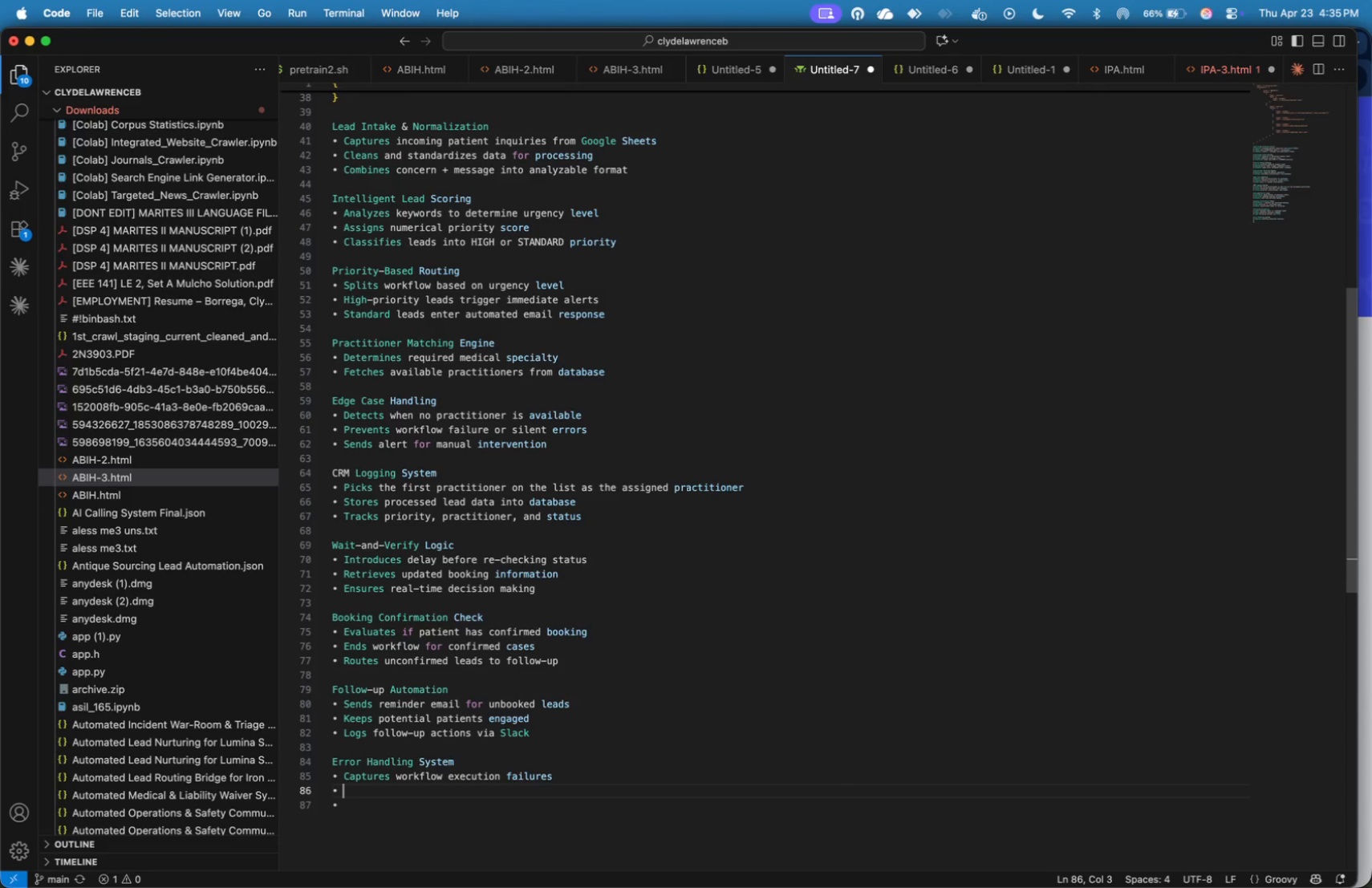 
key(ArrowDown)
 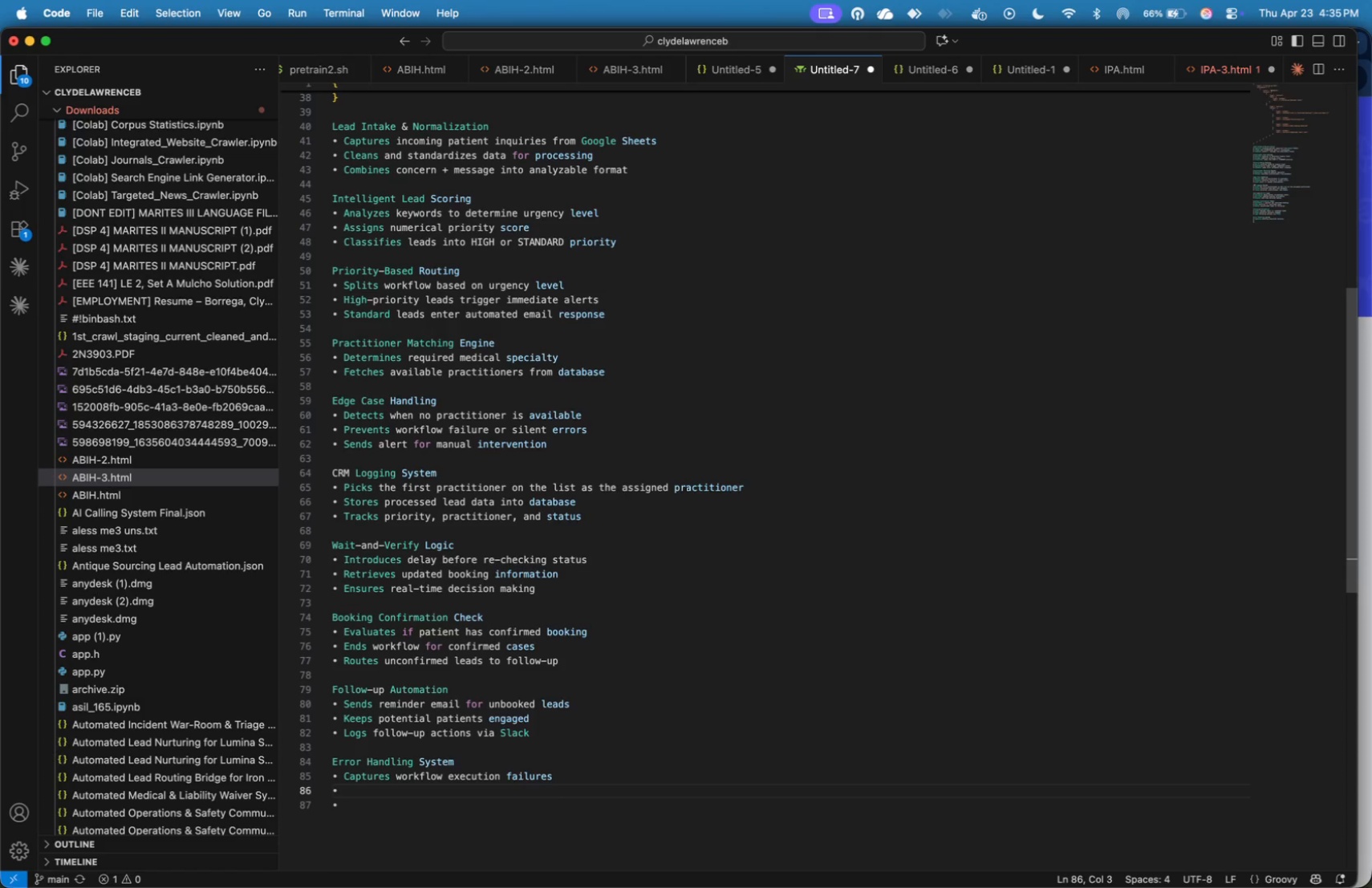 
type(Sends real-time alerts to Slack)
 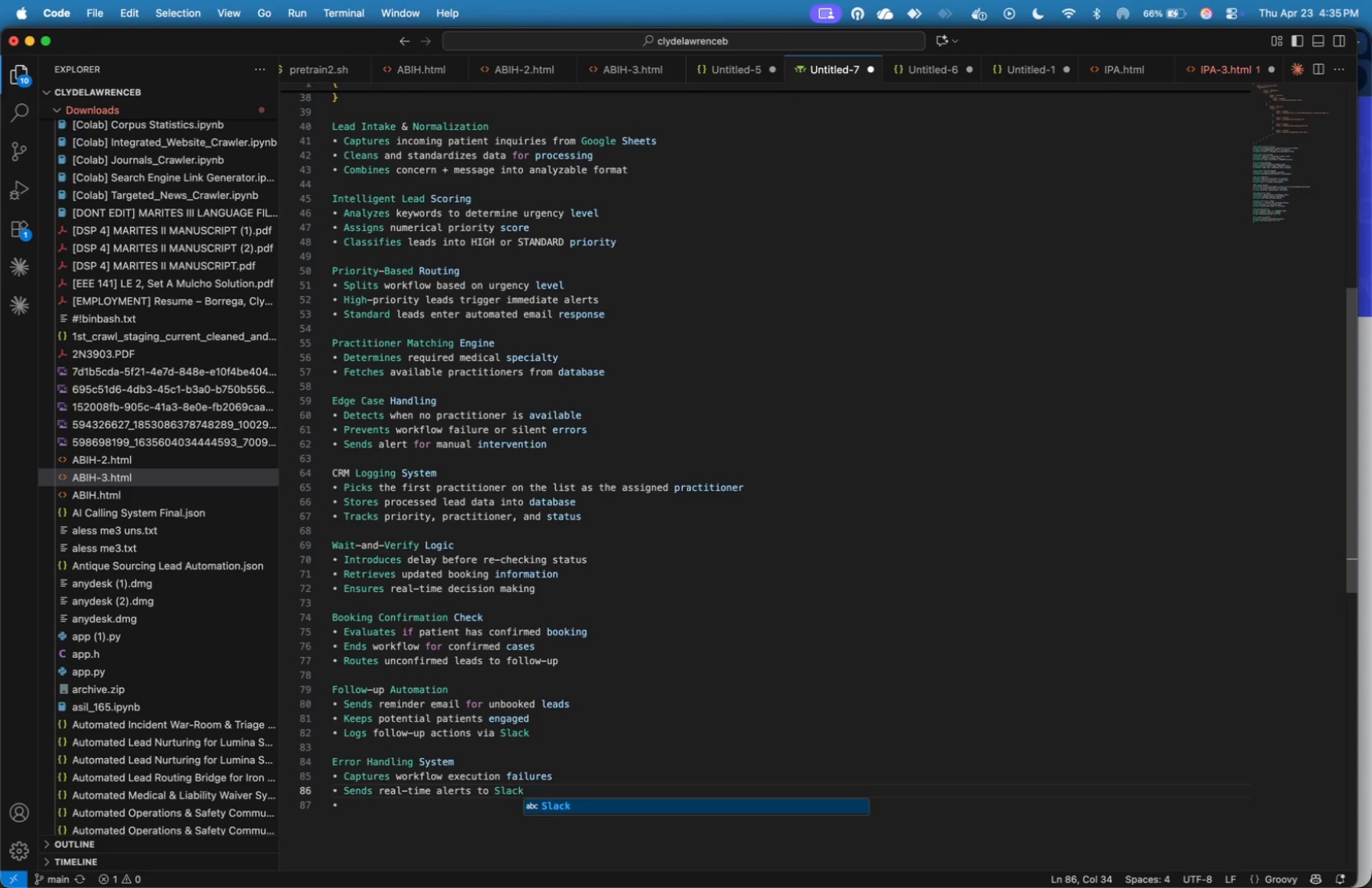 
key(ArrowDown)
 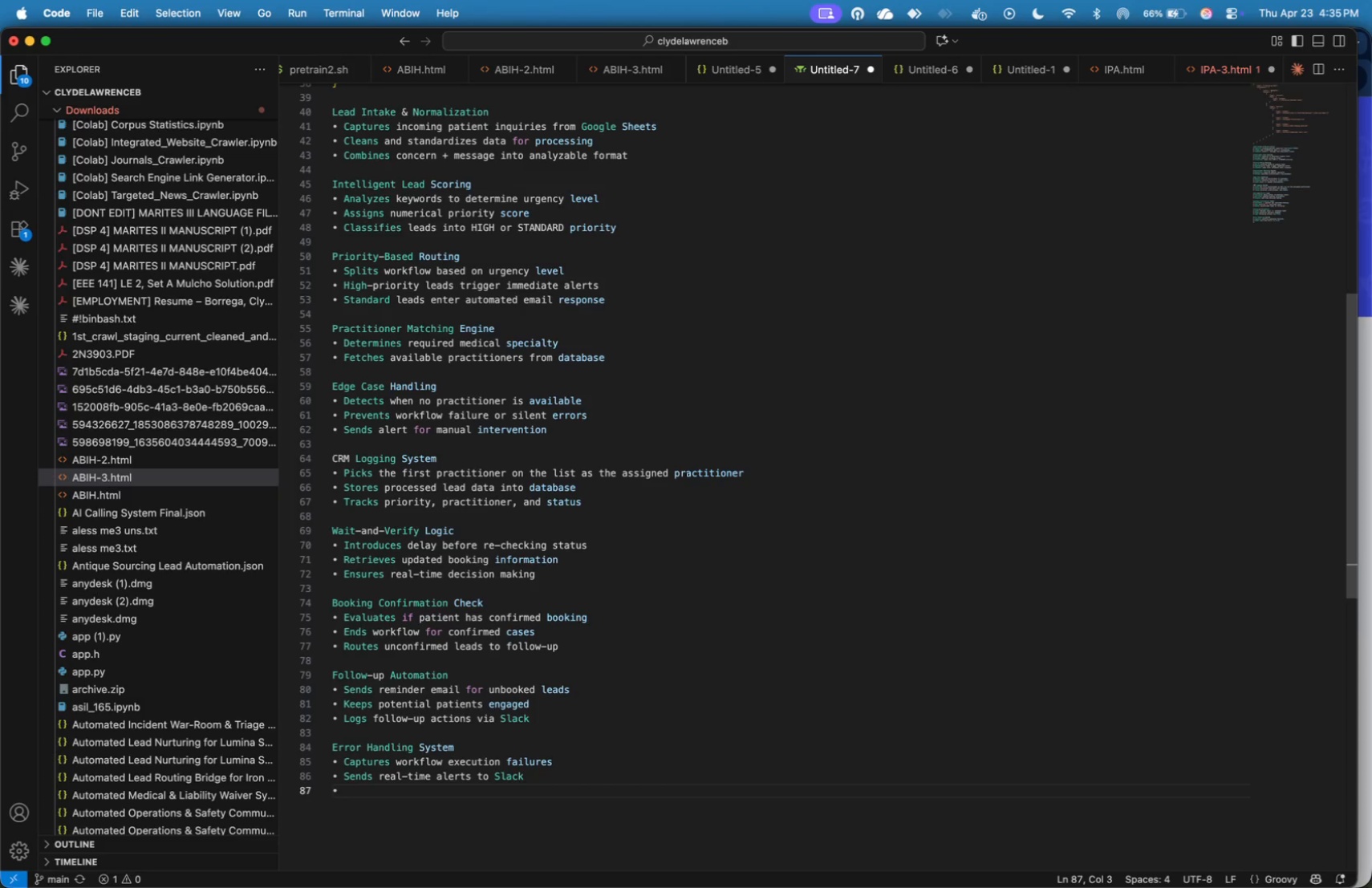 
type(Improves system reliability and monitoring)
 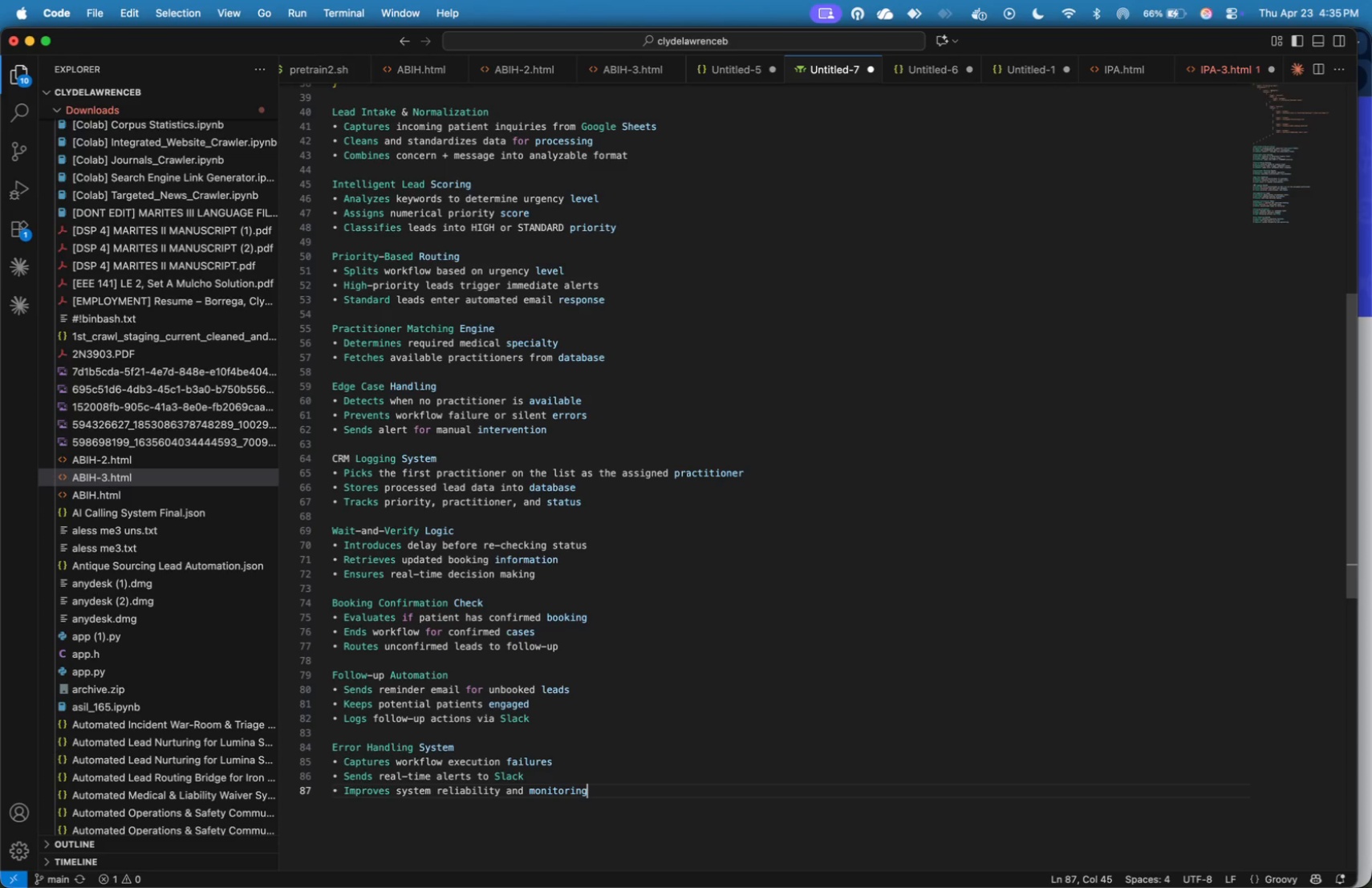 
wait(21.78)
 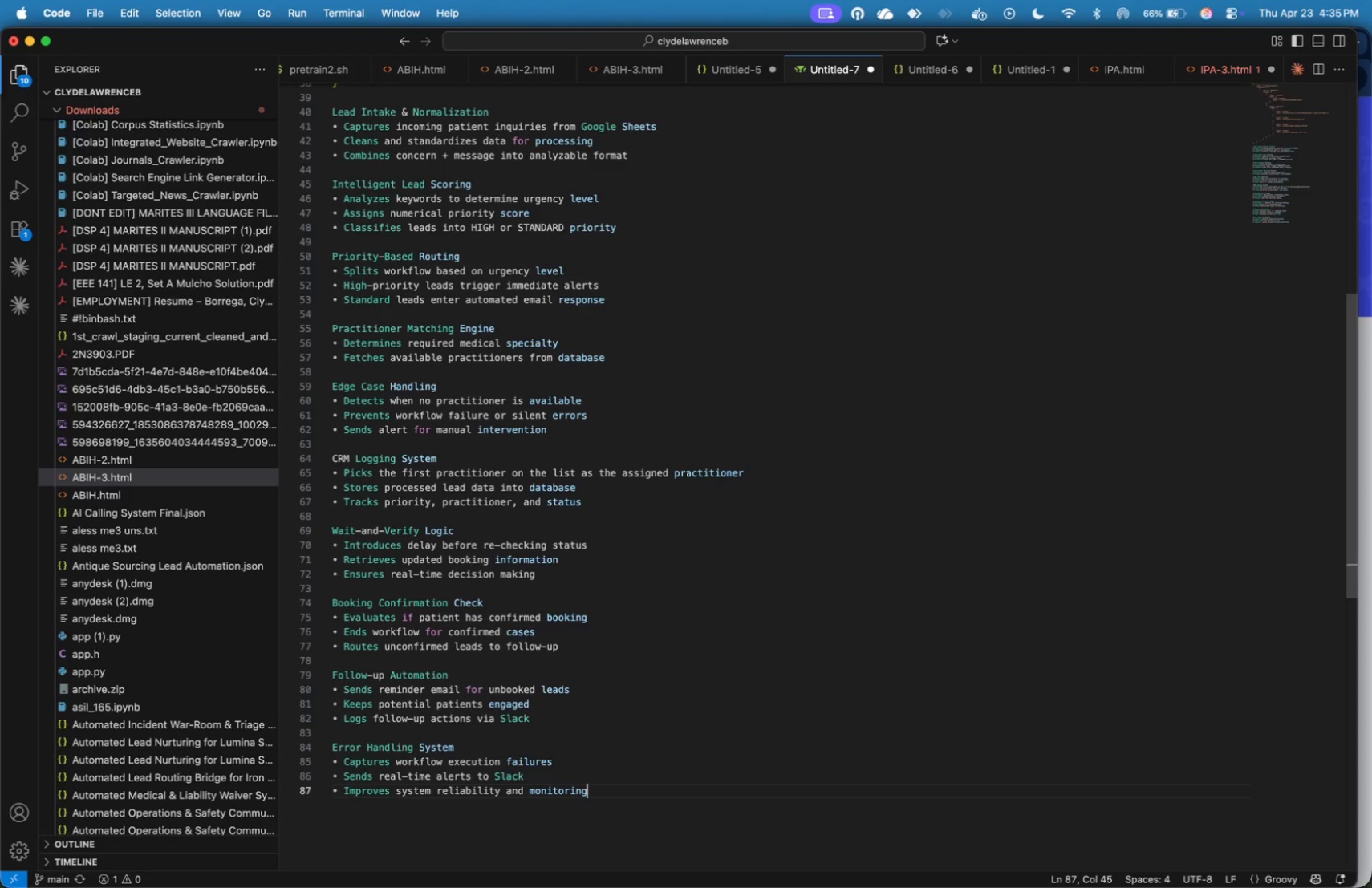 
scroll: coordinate [633, 440], scroll_direction: up, amount: 10.0
 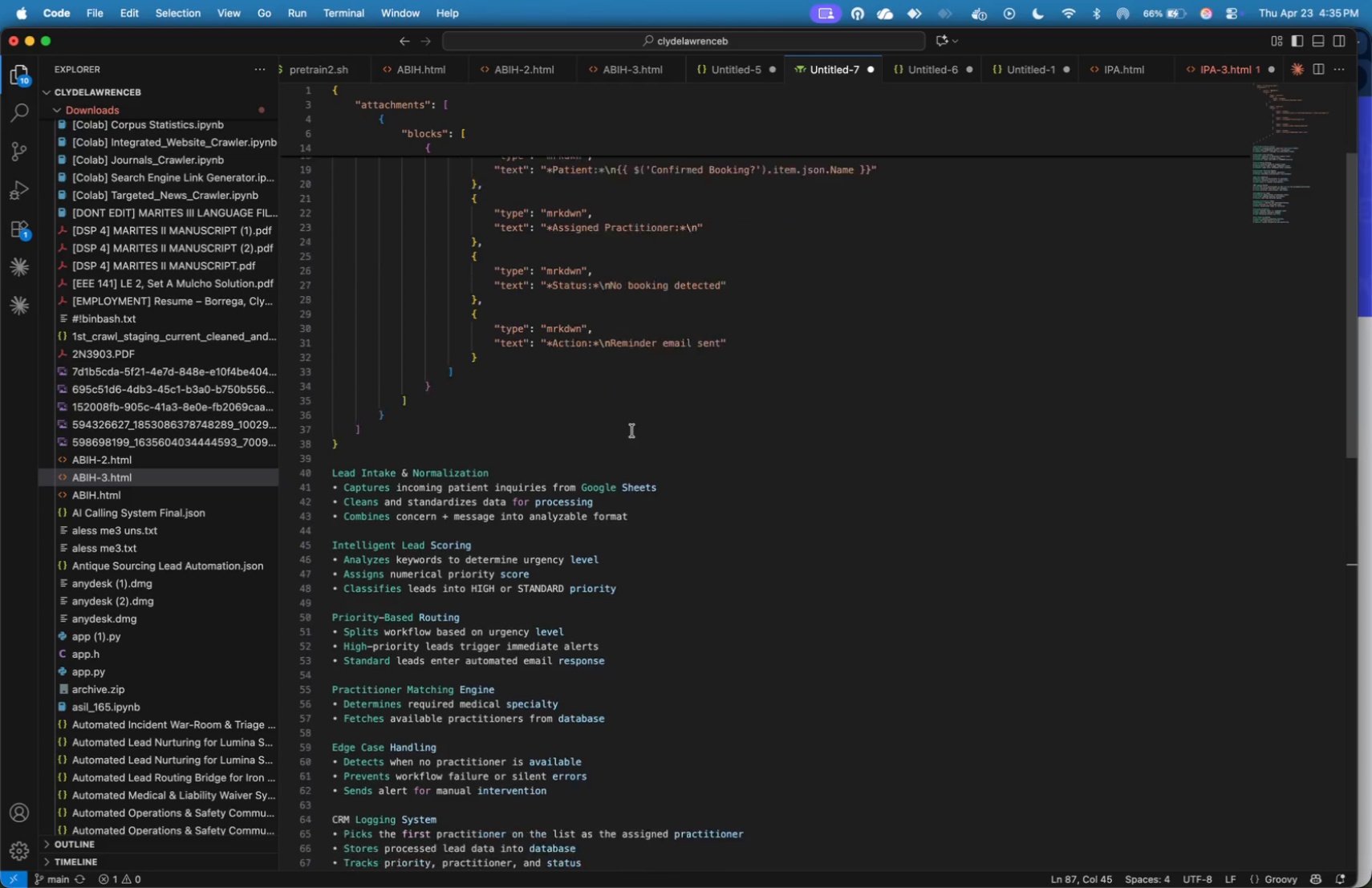 
scroll: coordinate [632, 431], scroll_direction: down, amount: 5.0
 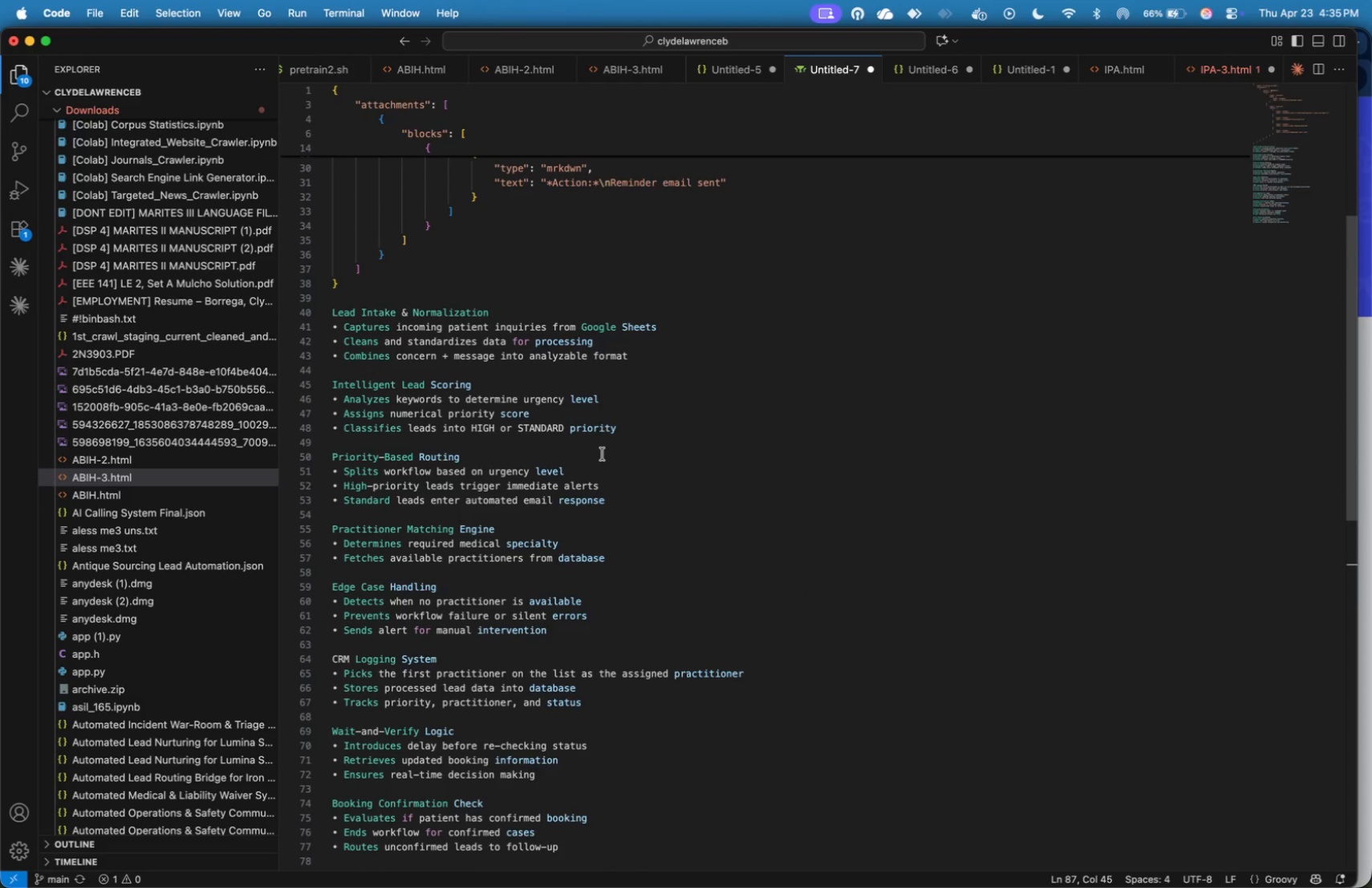 
left_click_drag(start_coordinate=[634, 362], to_coordinate=[332, 312])
 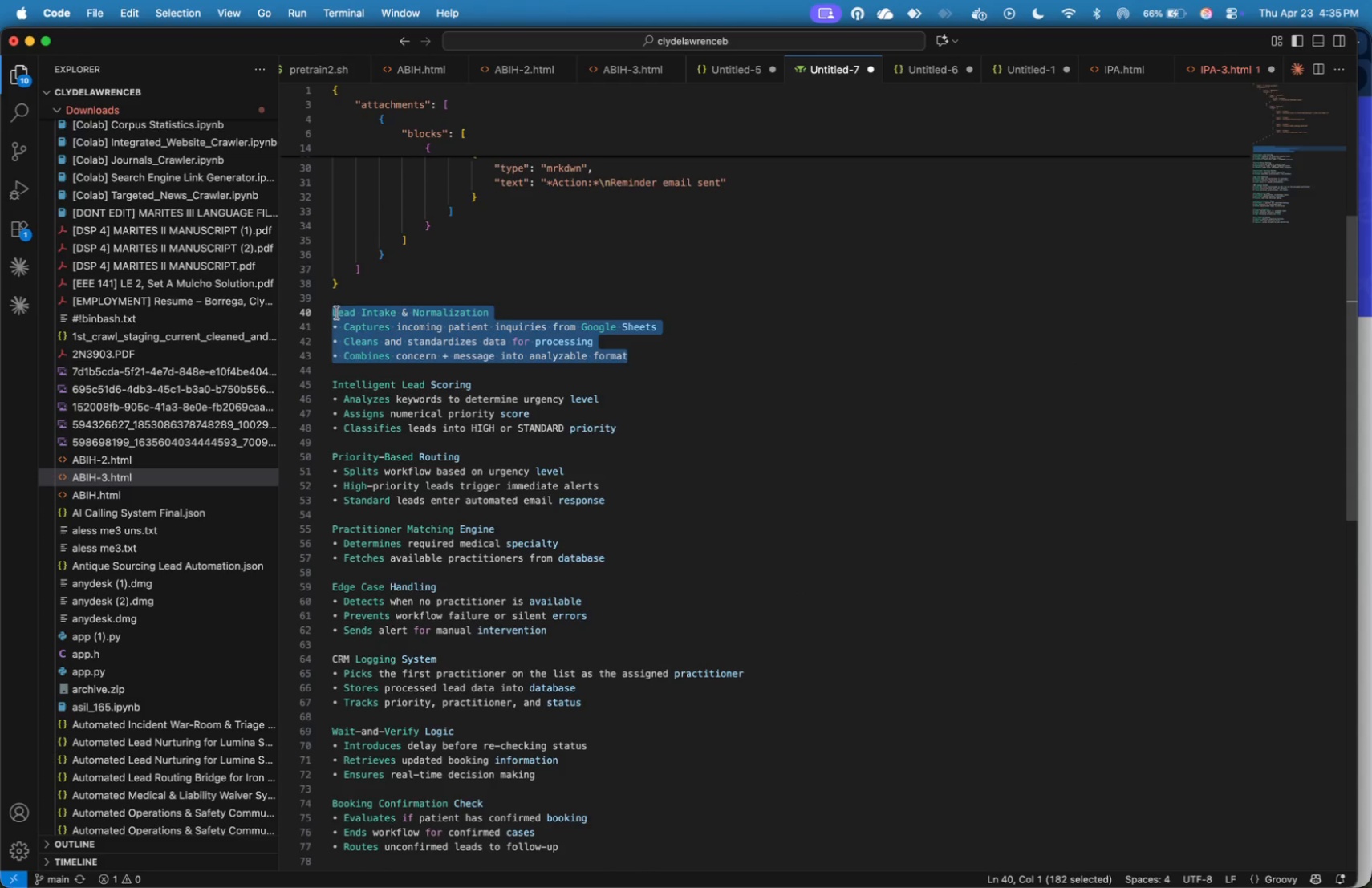 
key(Meta+X)
 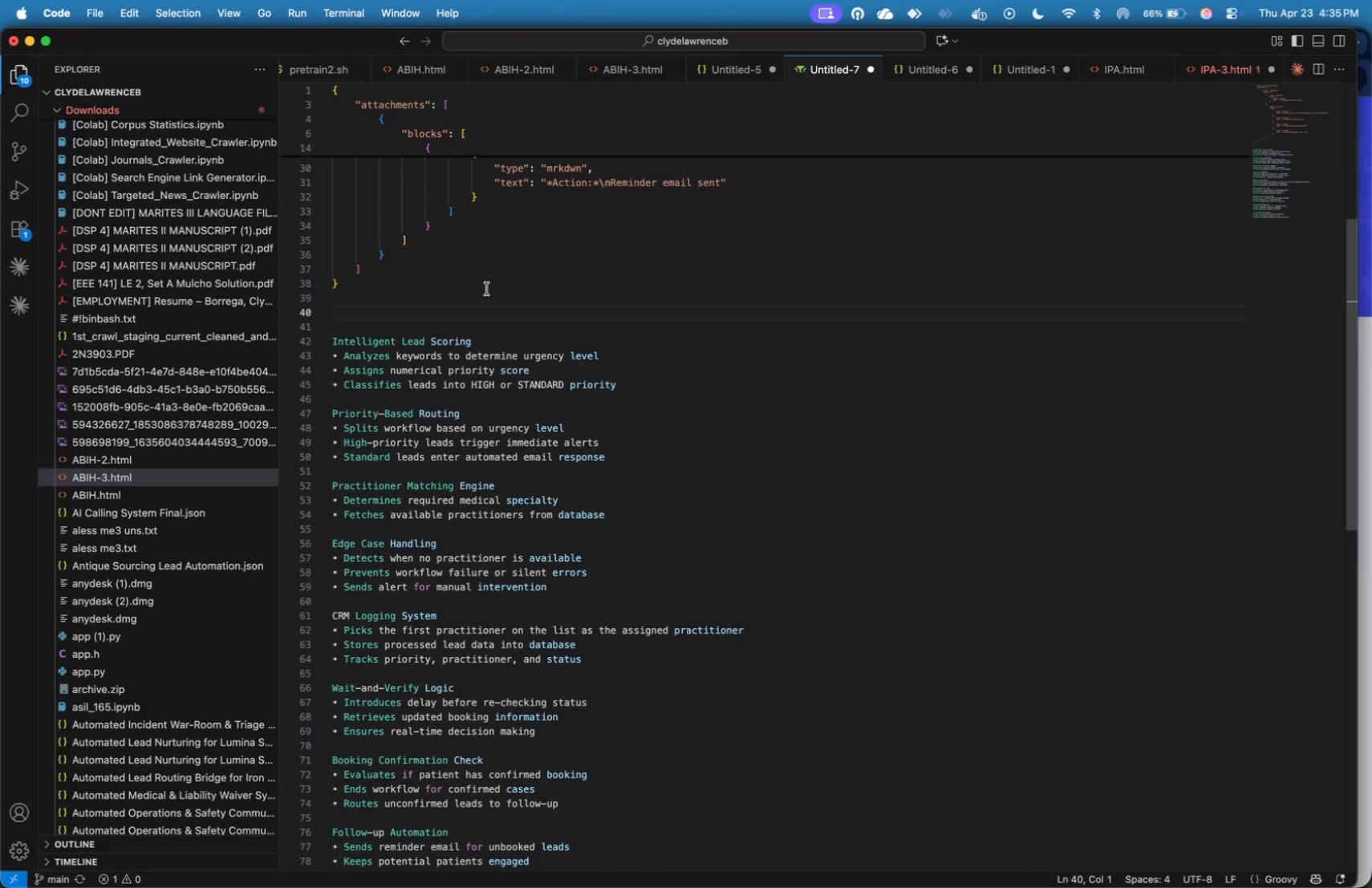 
key(Meta+Tab)
 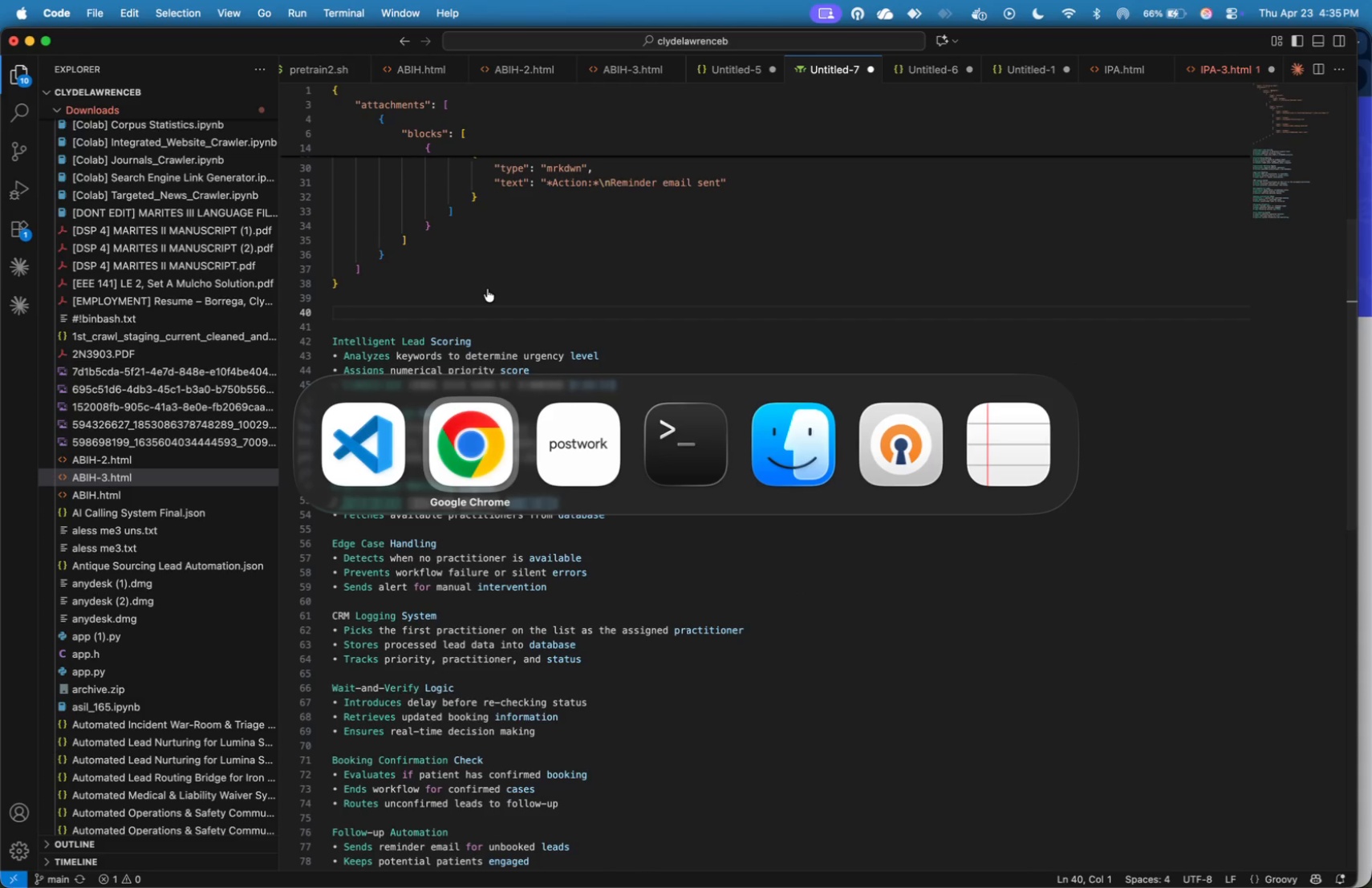 
key(Meta+Tab)